 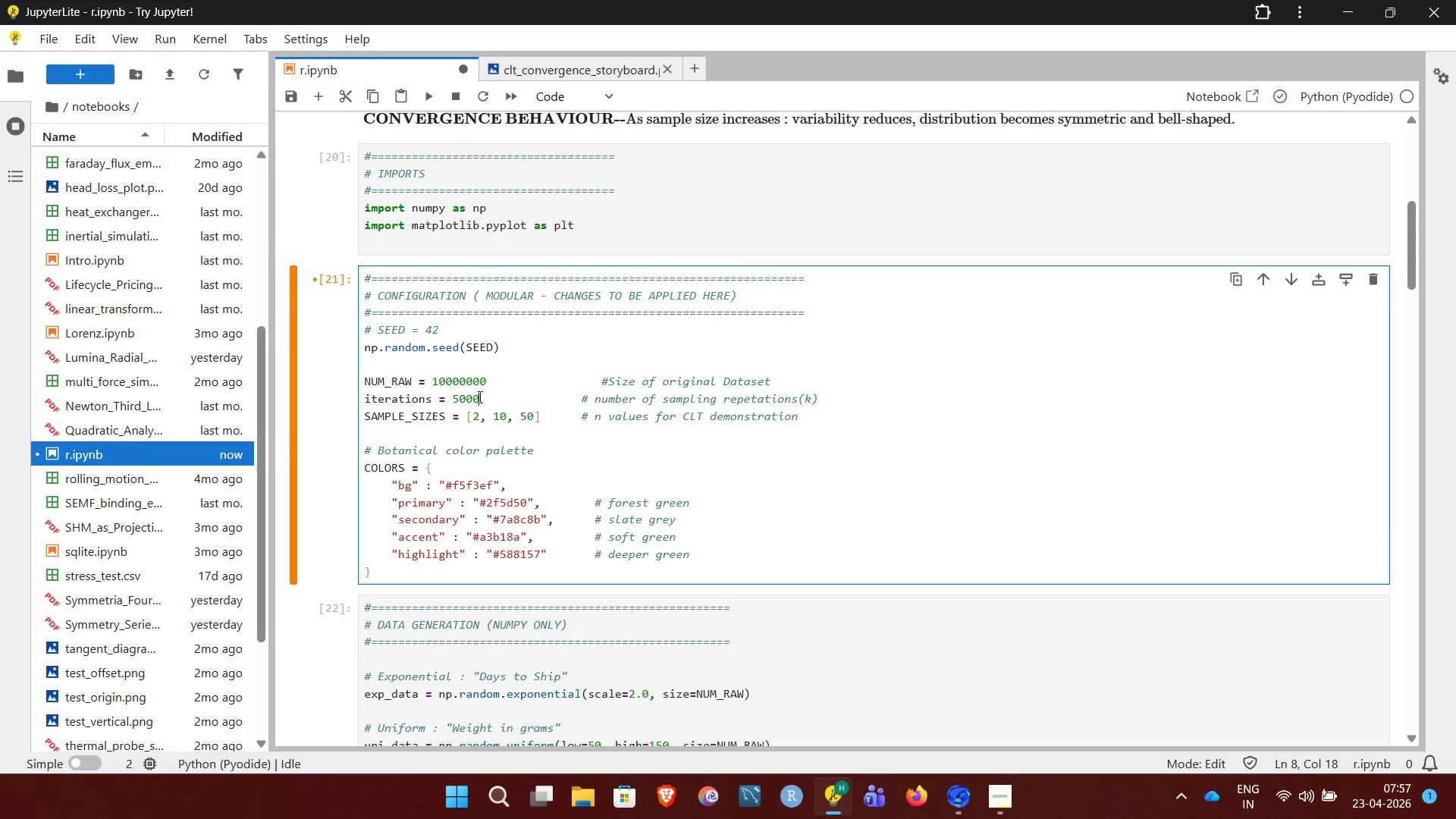 
key(0)
 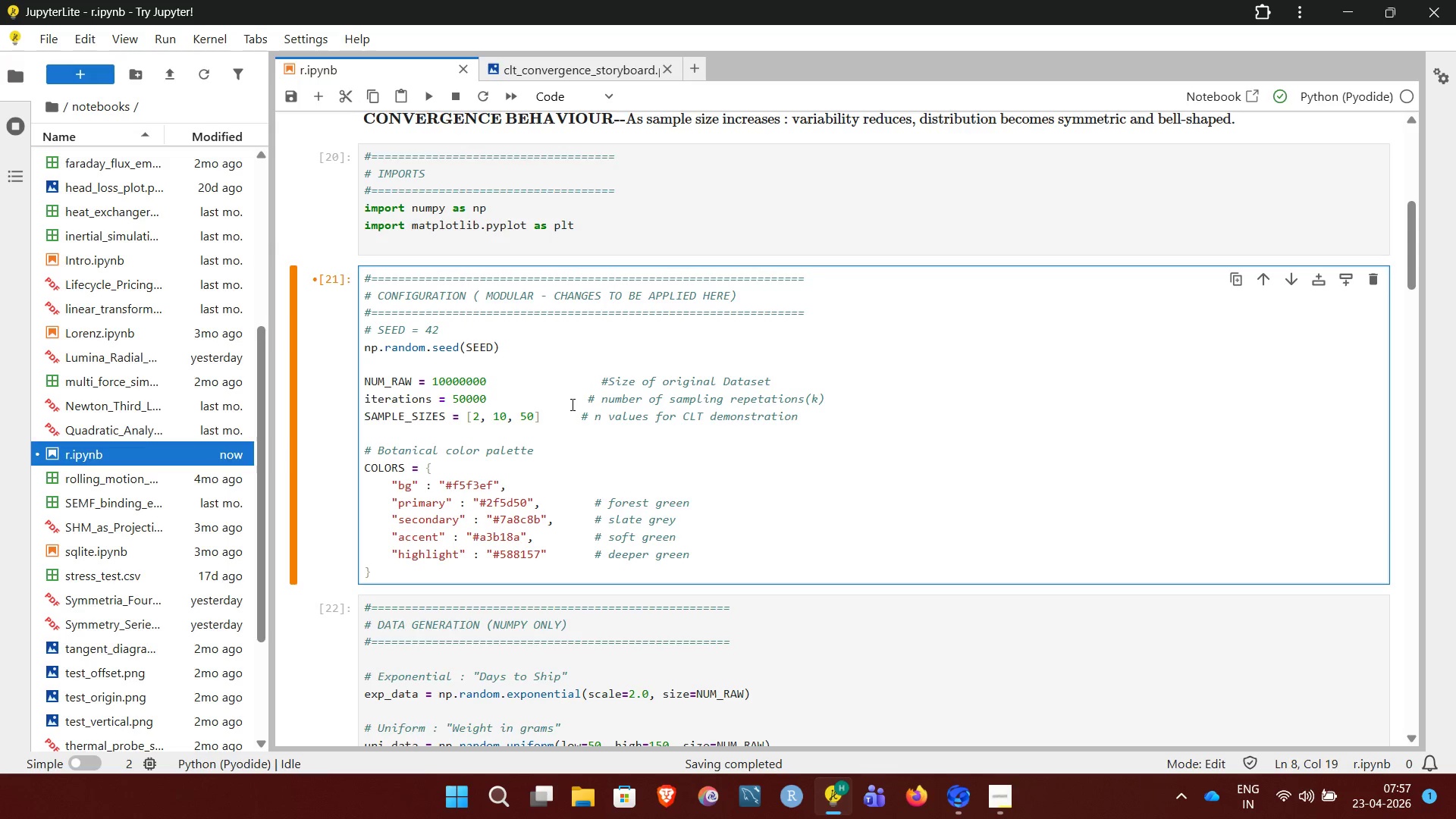 
key(Control+Enter)
 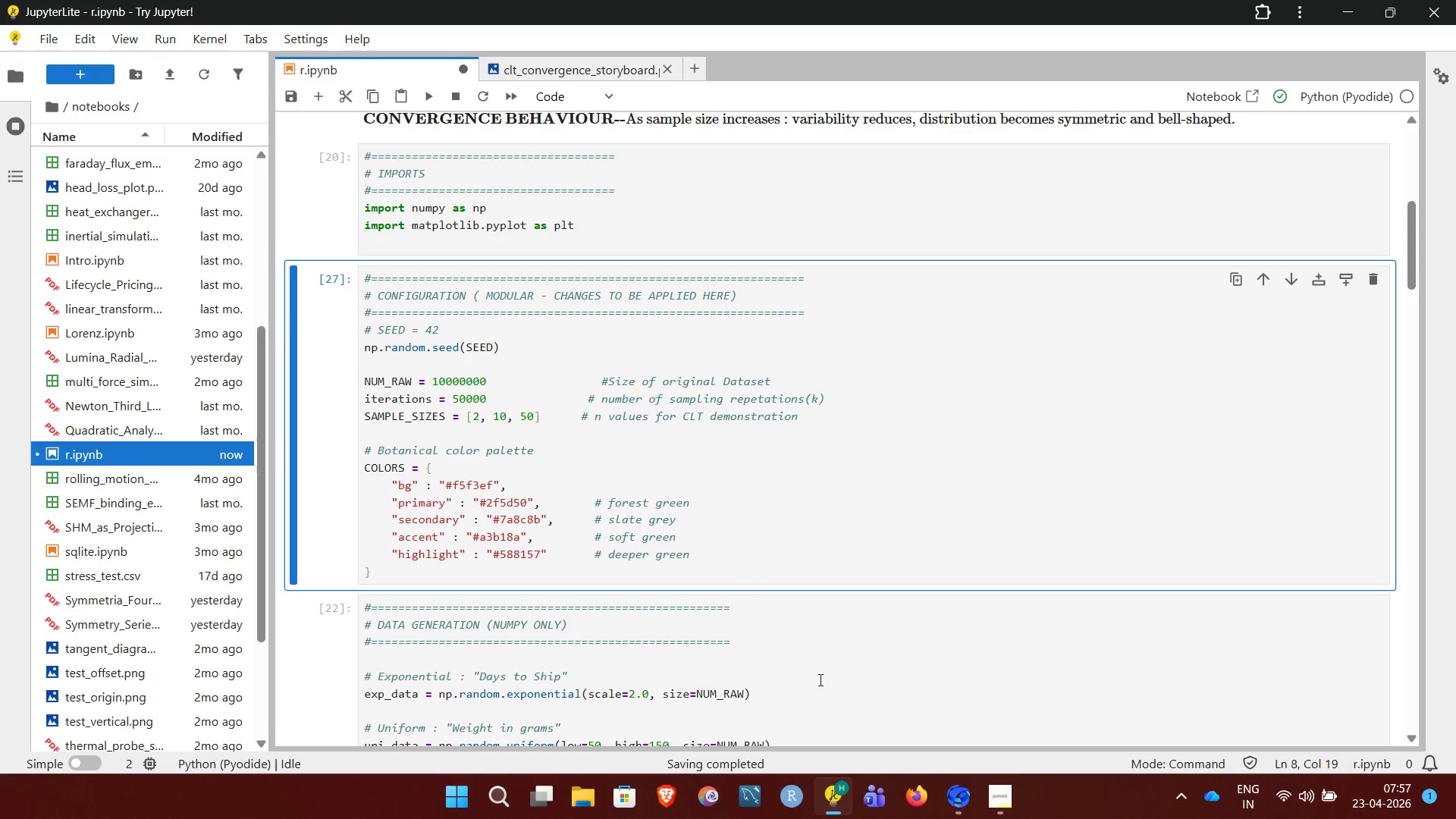 
left_click([828, 686])
 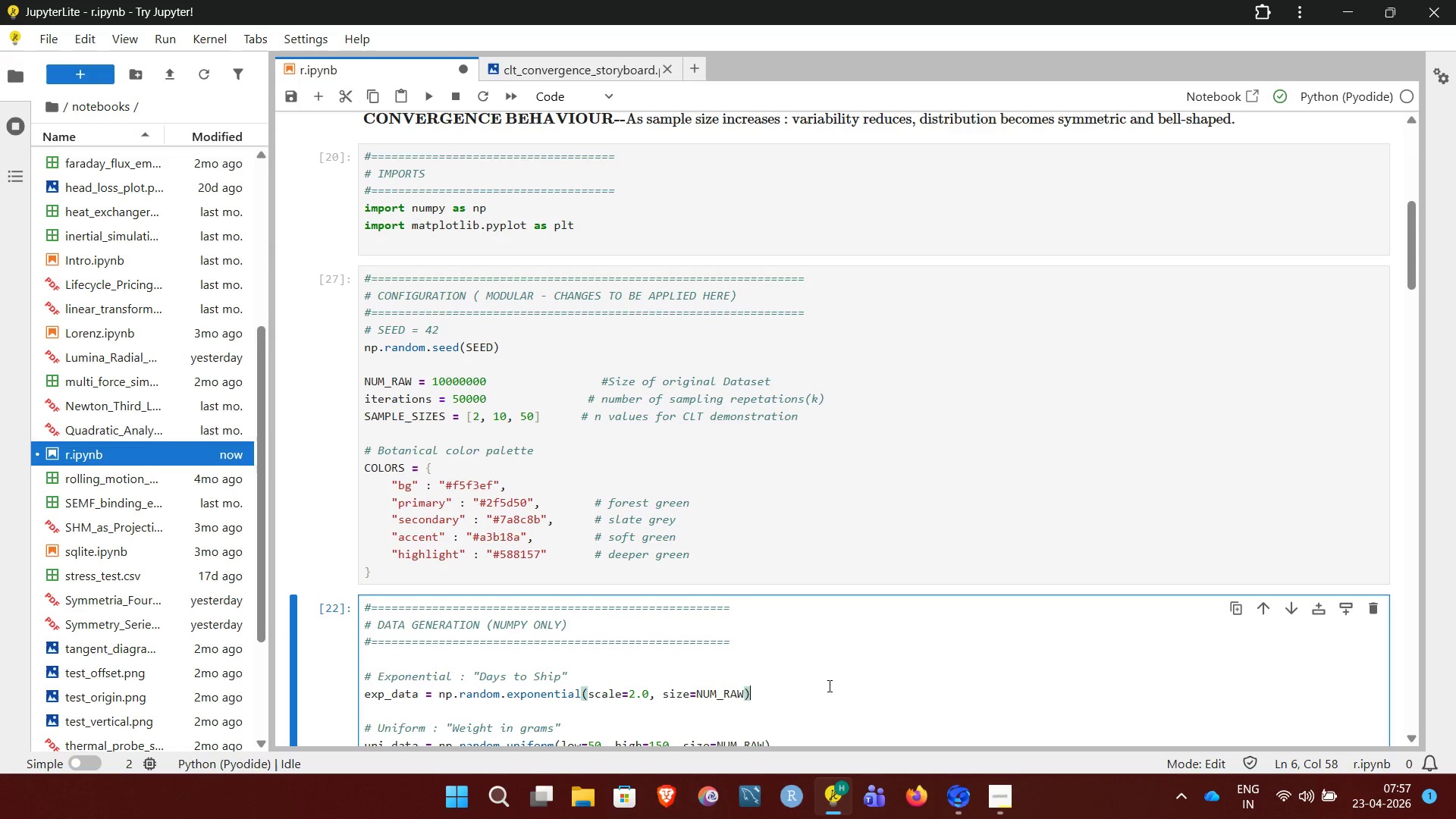 
key(Control+Enter)
 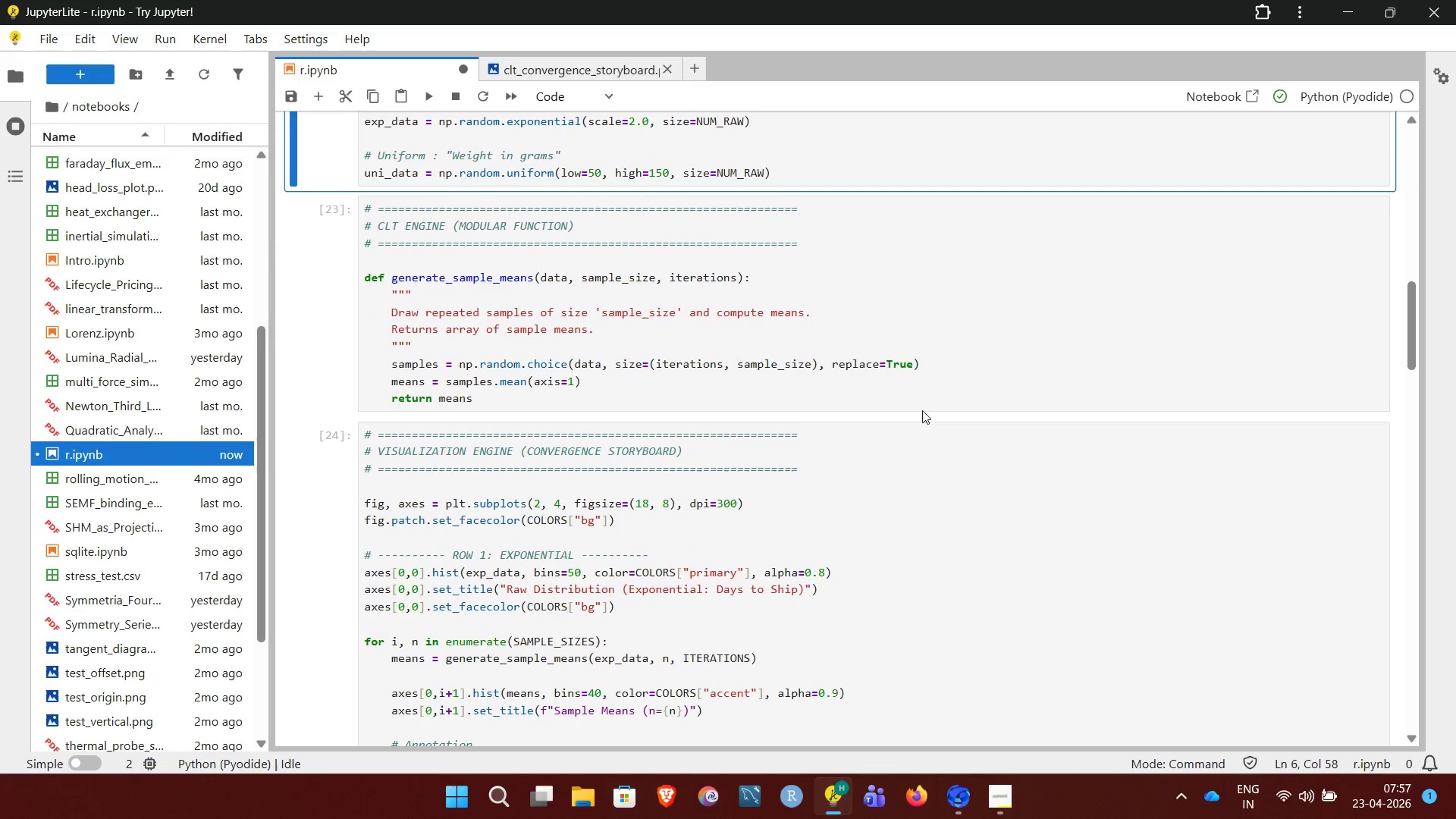 
left_click([968, 322])
 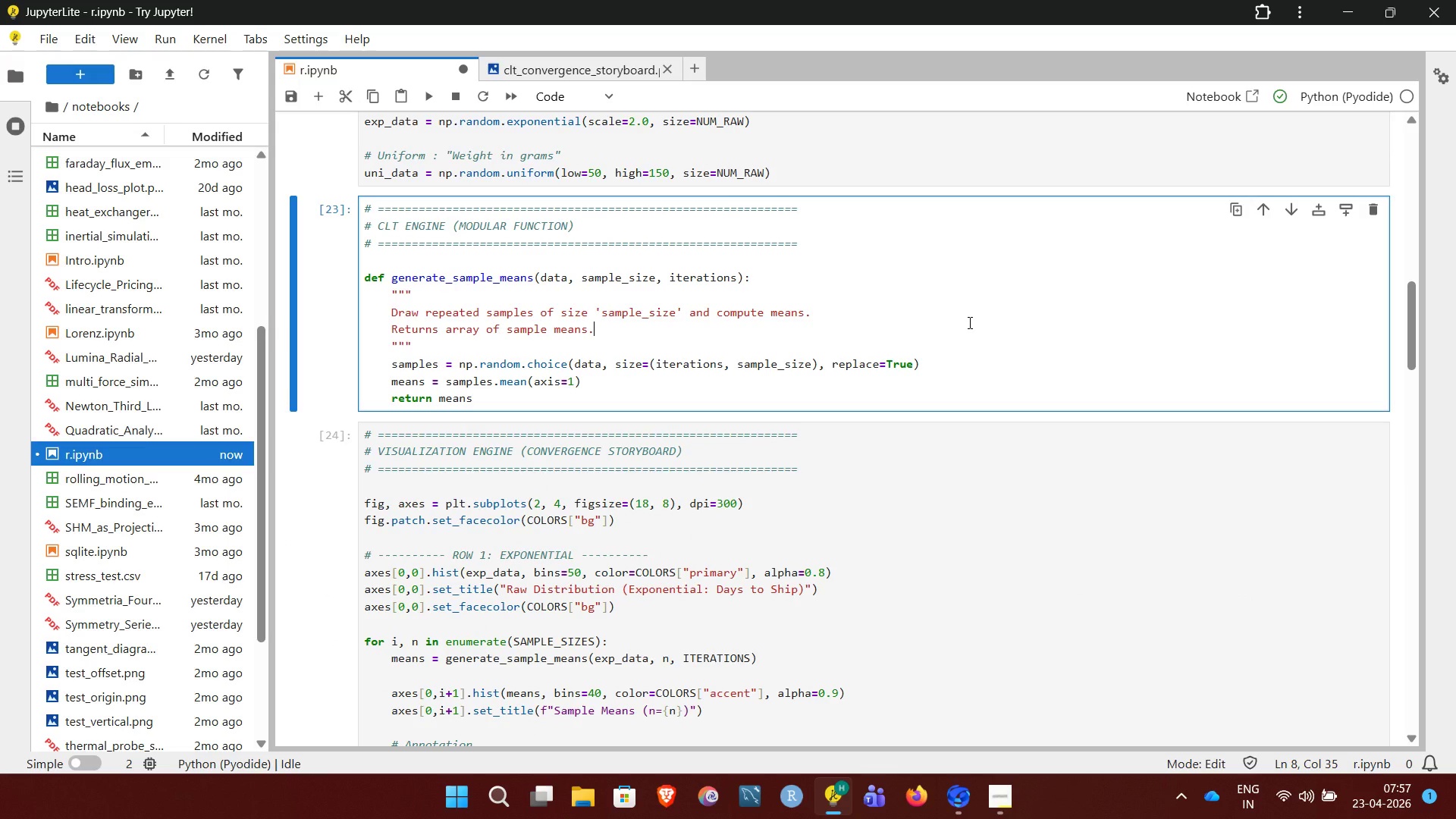 
key(Control+ControlLeft)
 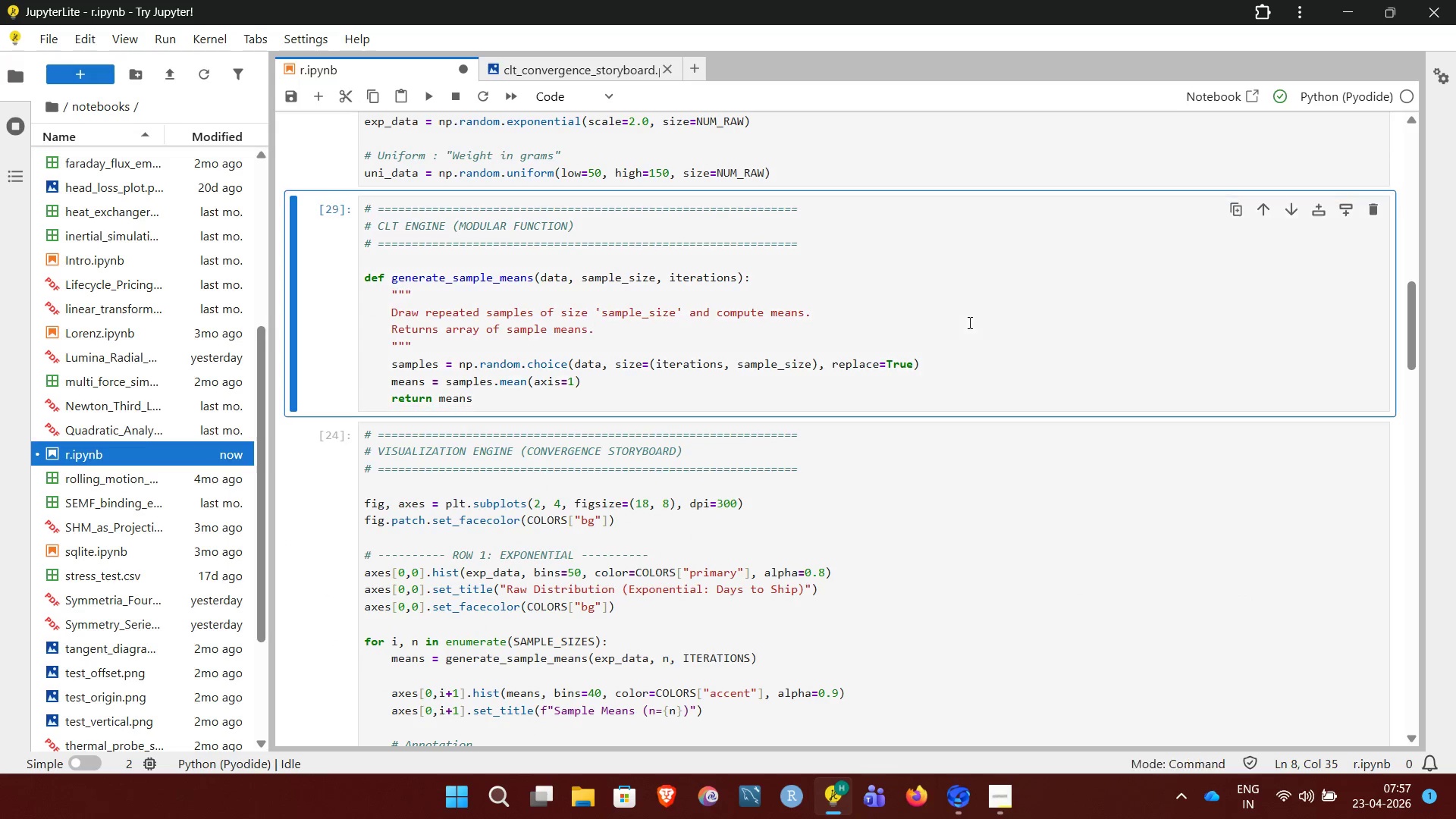 
key(Control+Enter)
 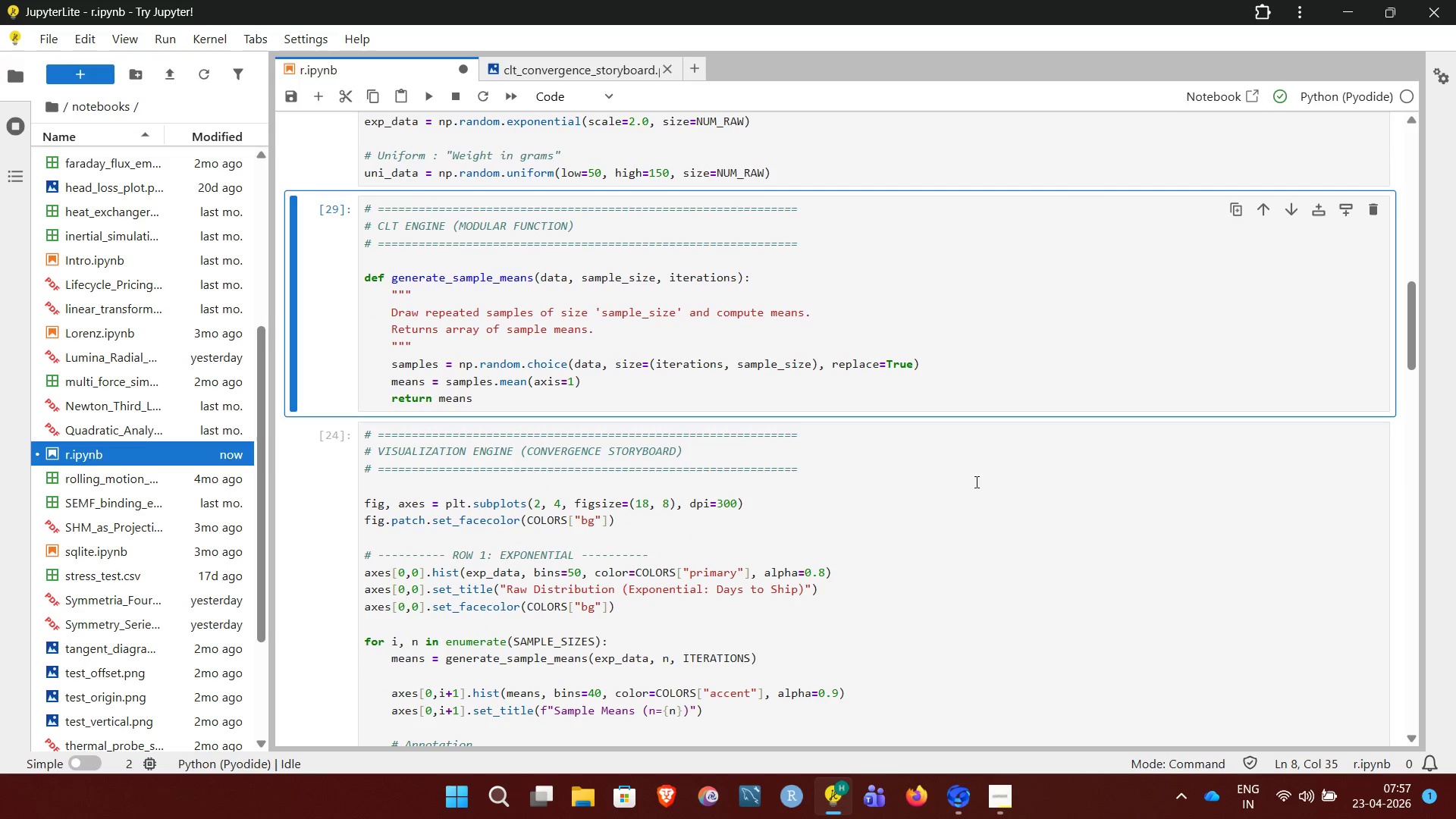 
left_click([977, 488])
 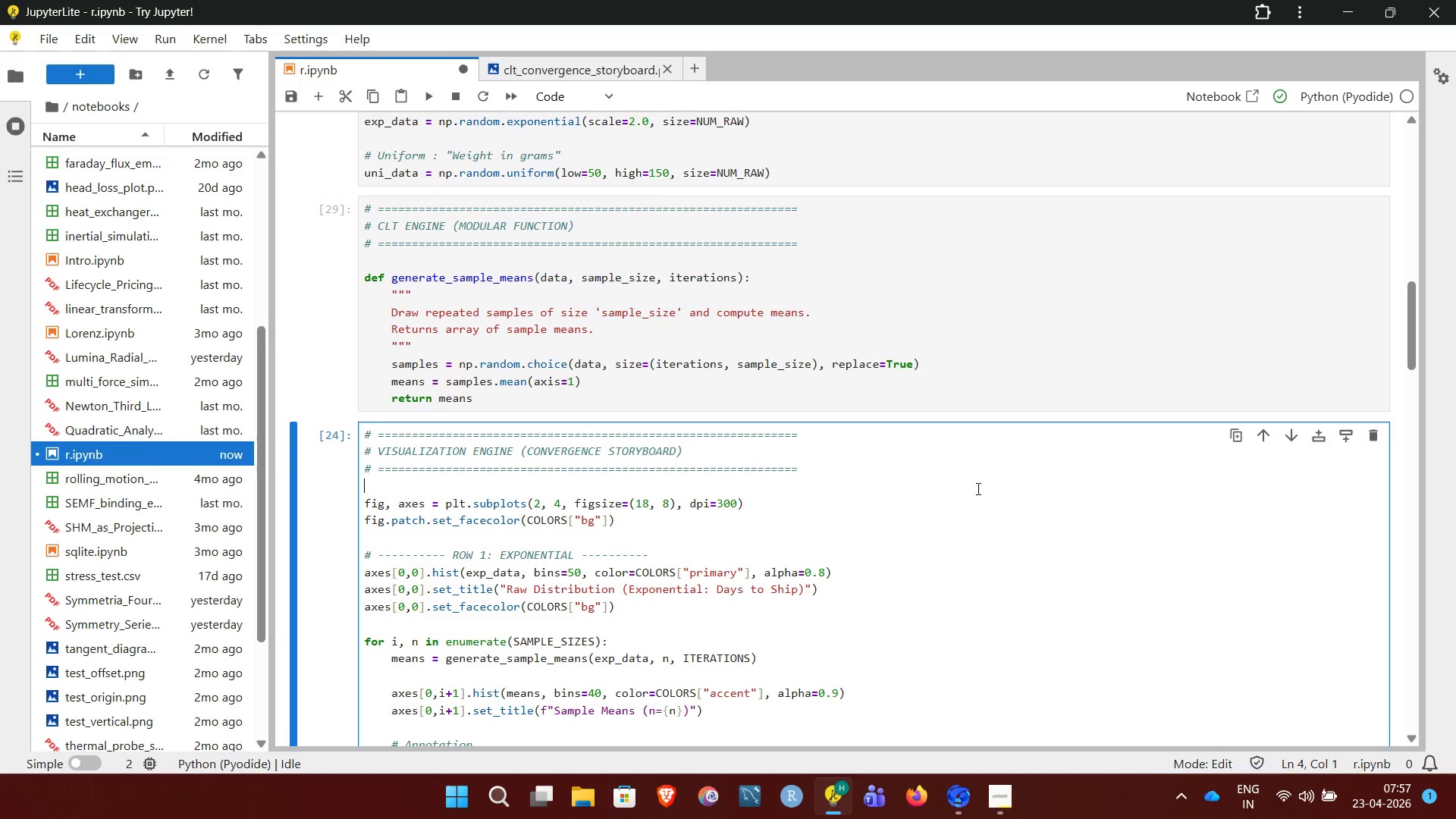 
key(Control+Enter)
 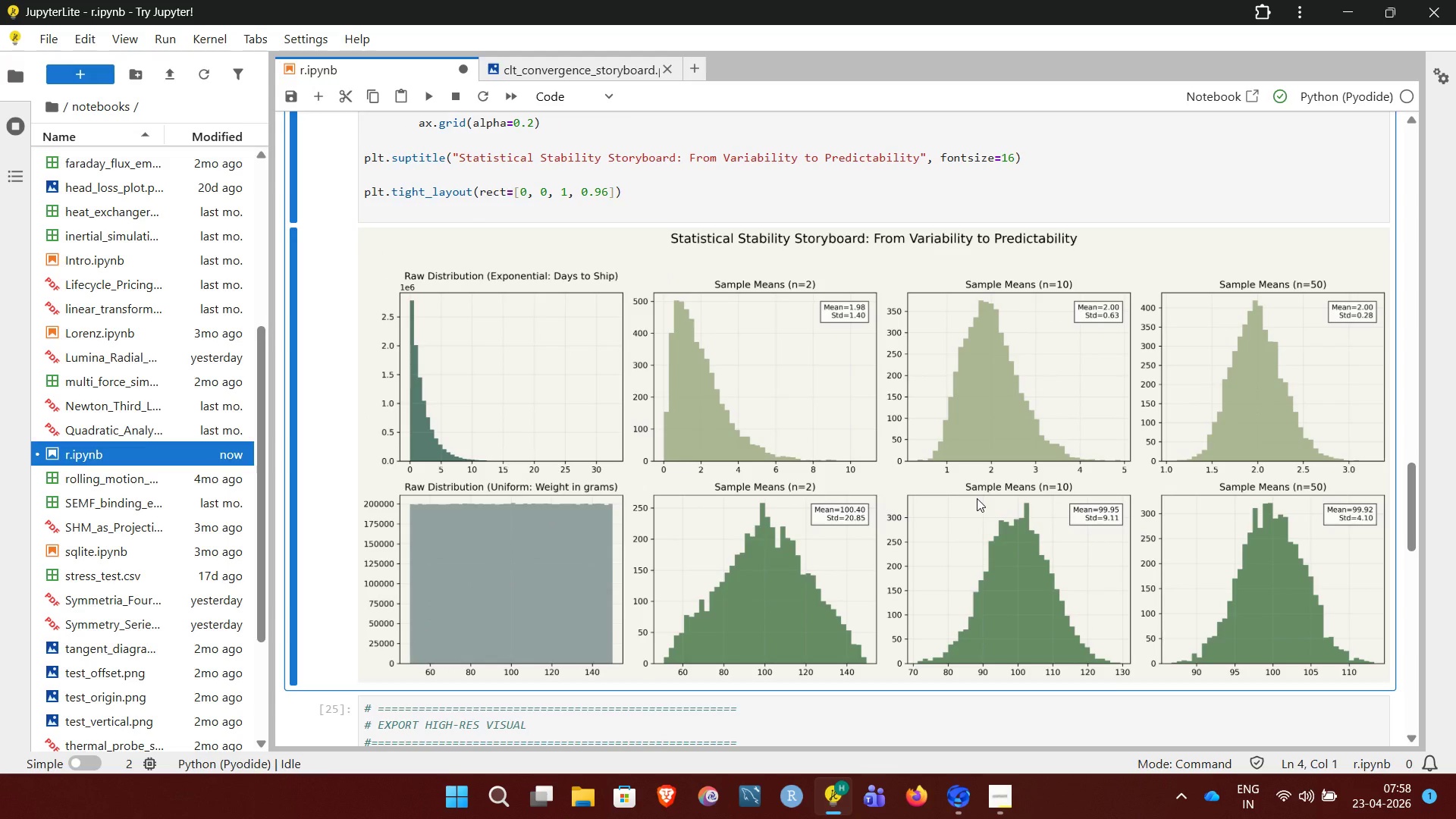 
wait(22.61)
 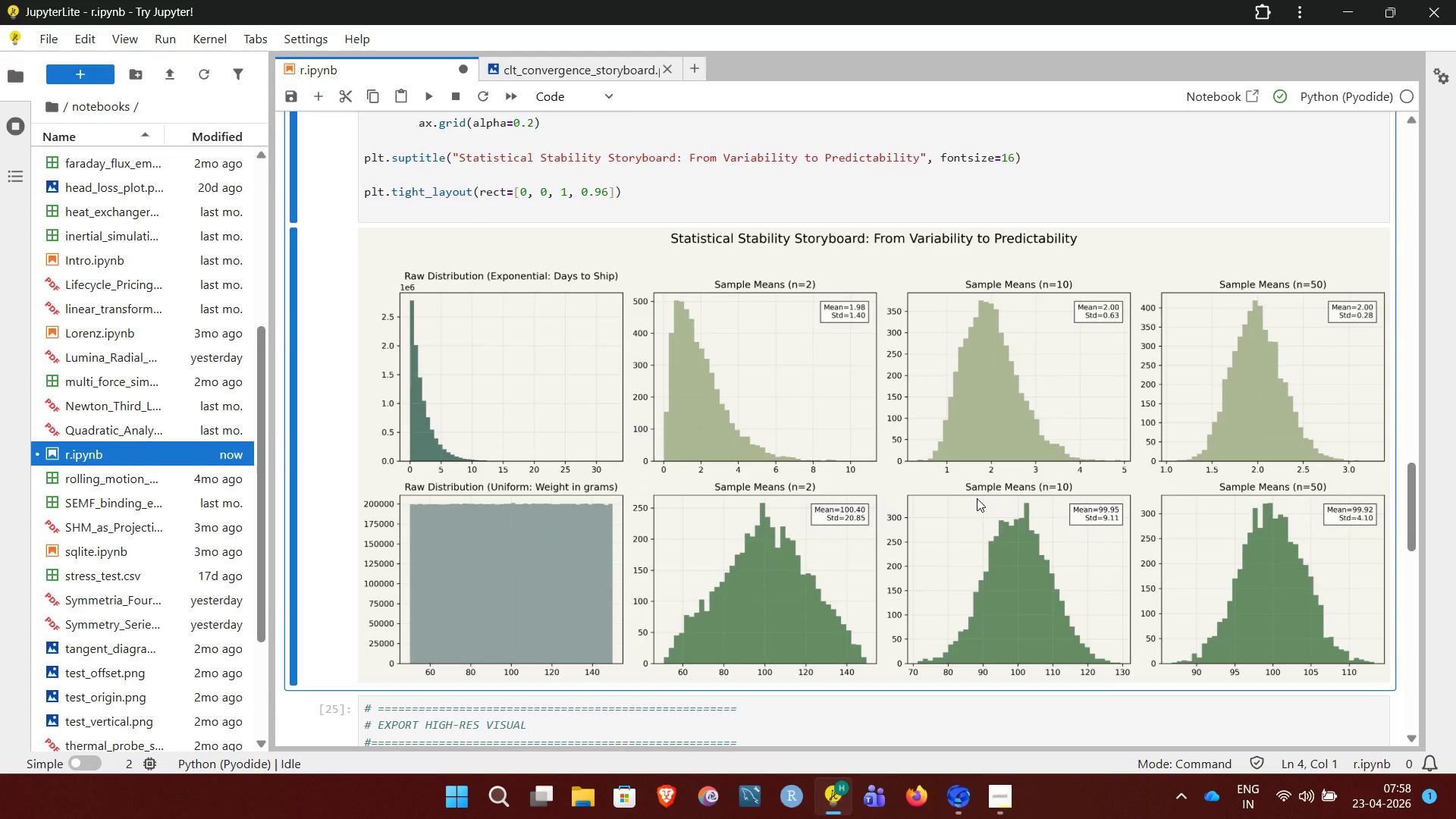 
left_click([485, 211])
 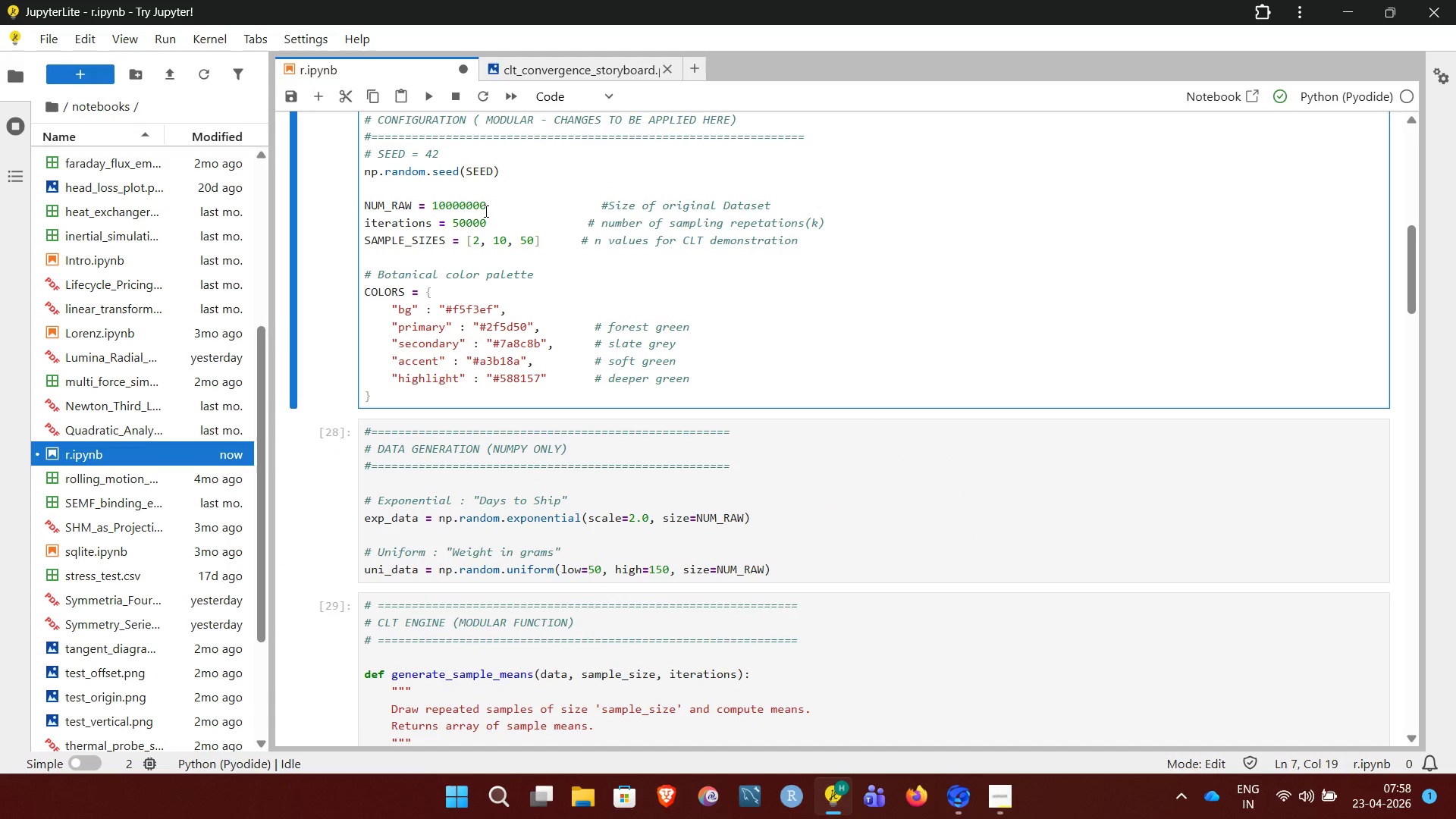 
key(Backspace)
 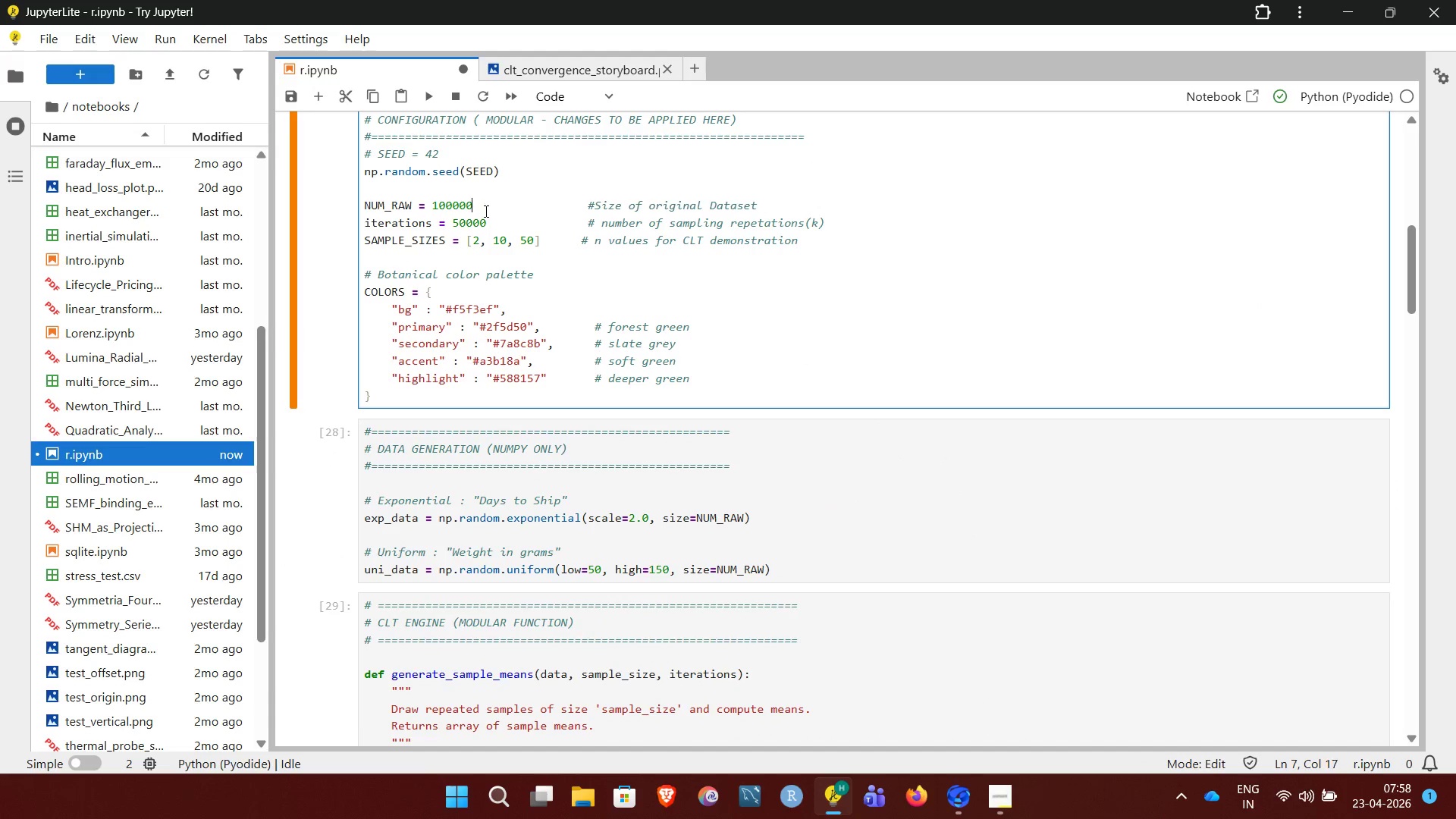 
key(Backspace)
 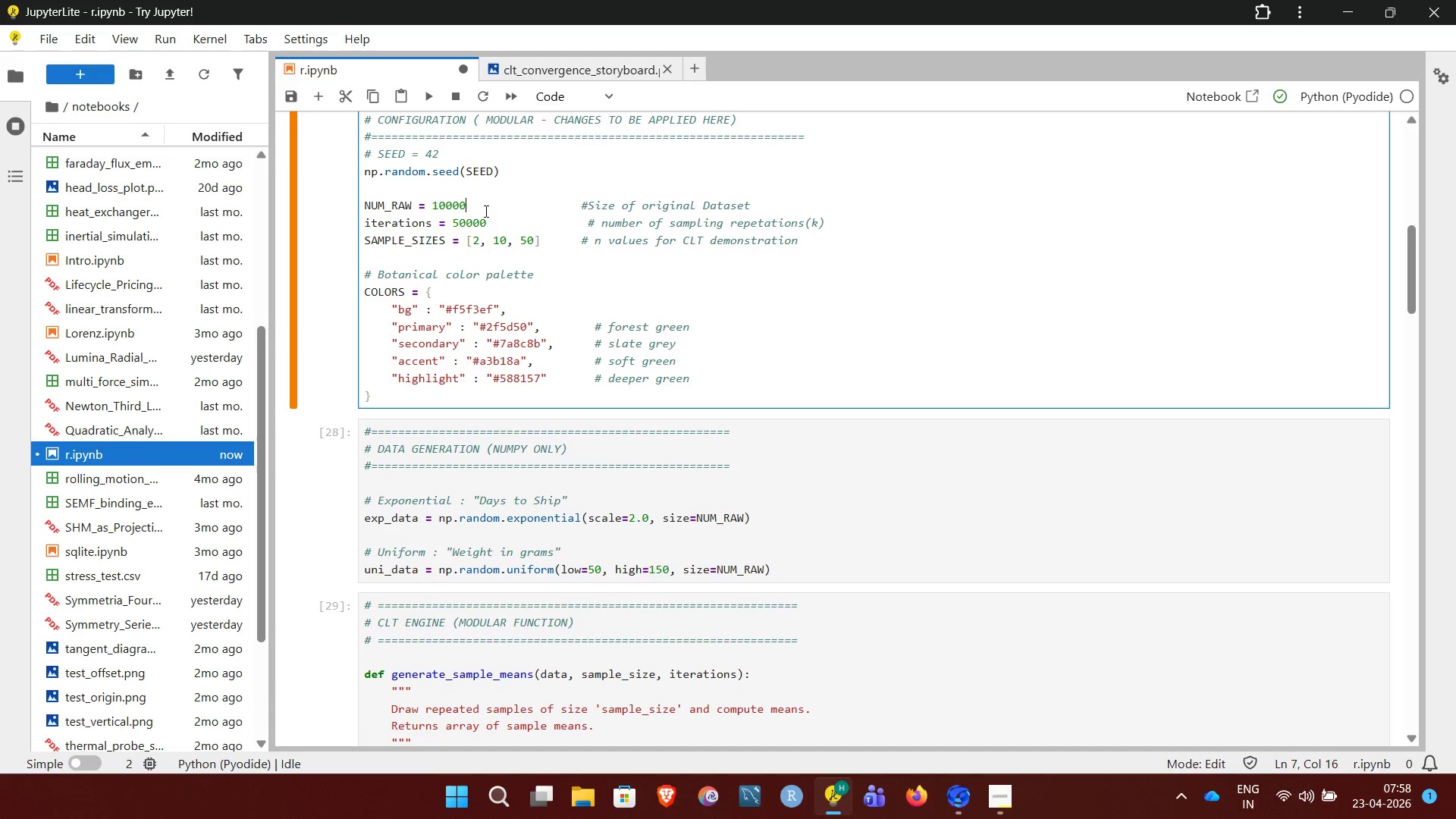 
key(Backspace)
 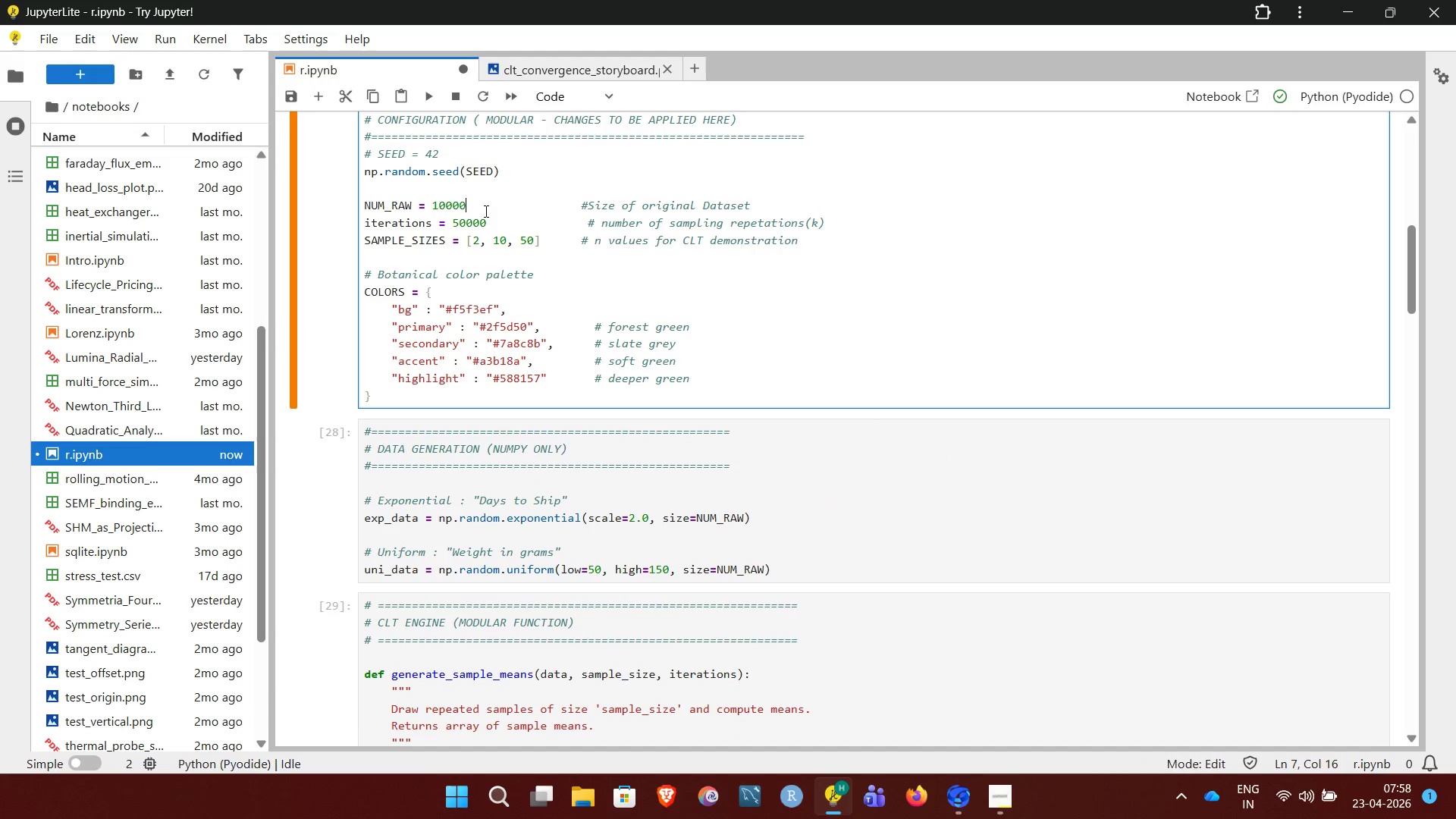 
key(Backspace)
 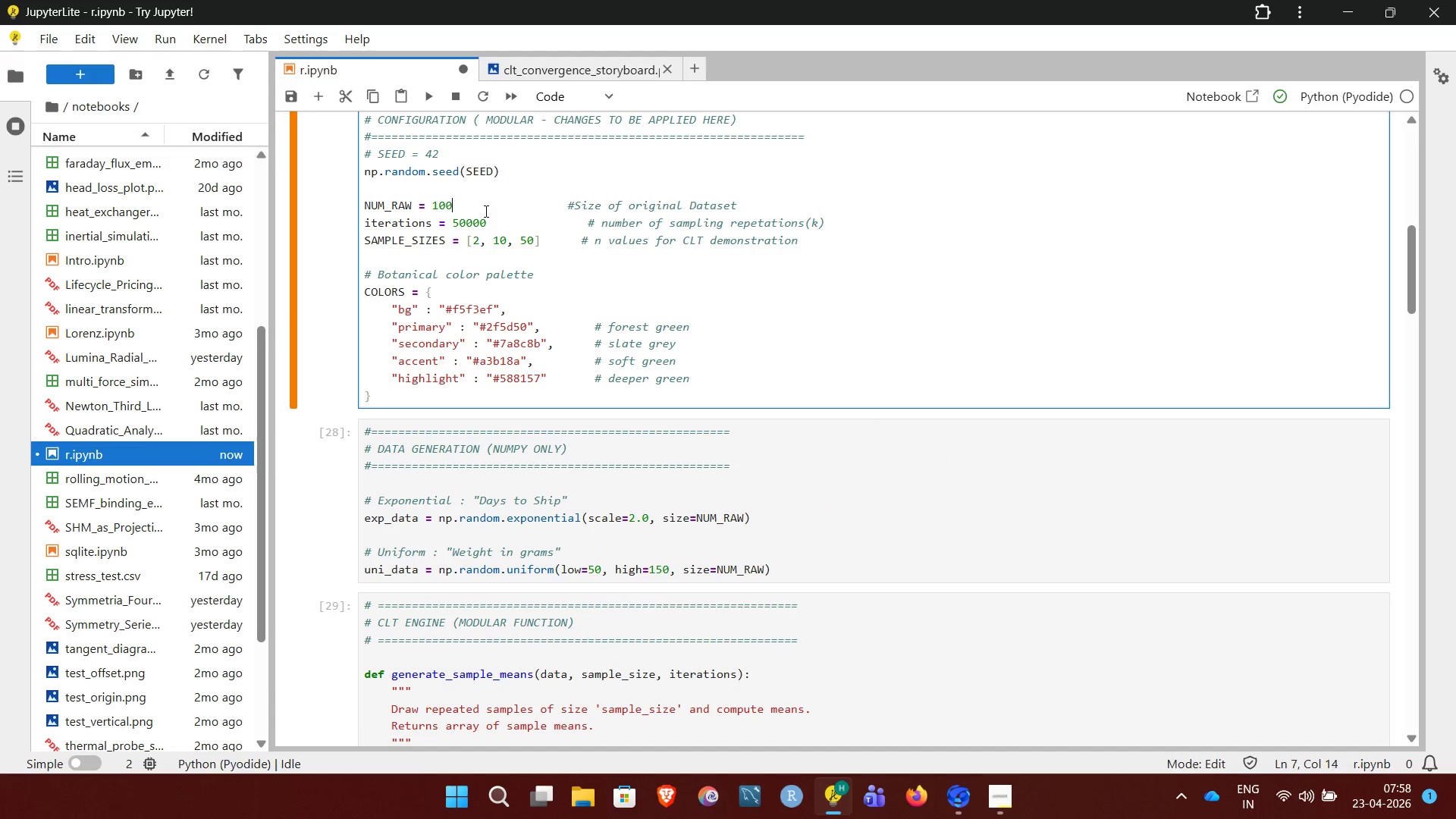 
key(Backspace)
 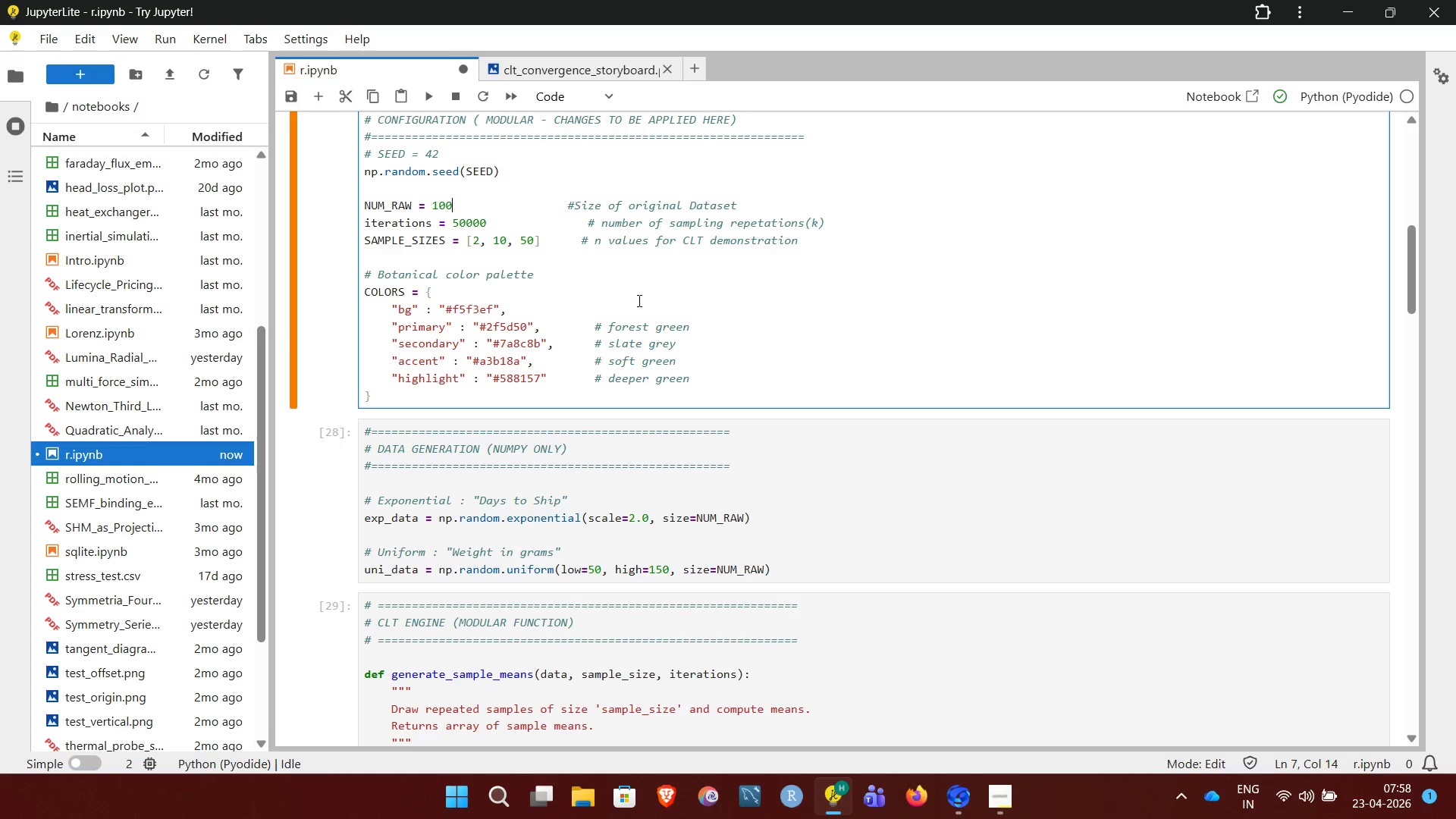 
left_click([723, 340])
 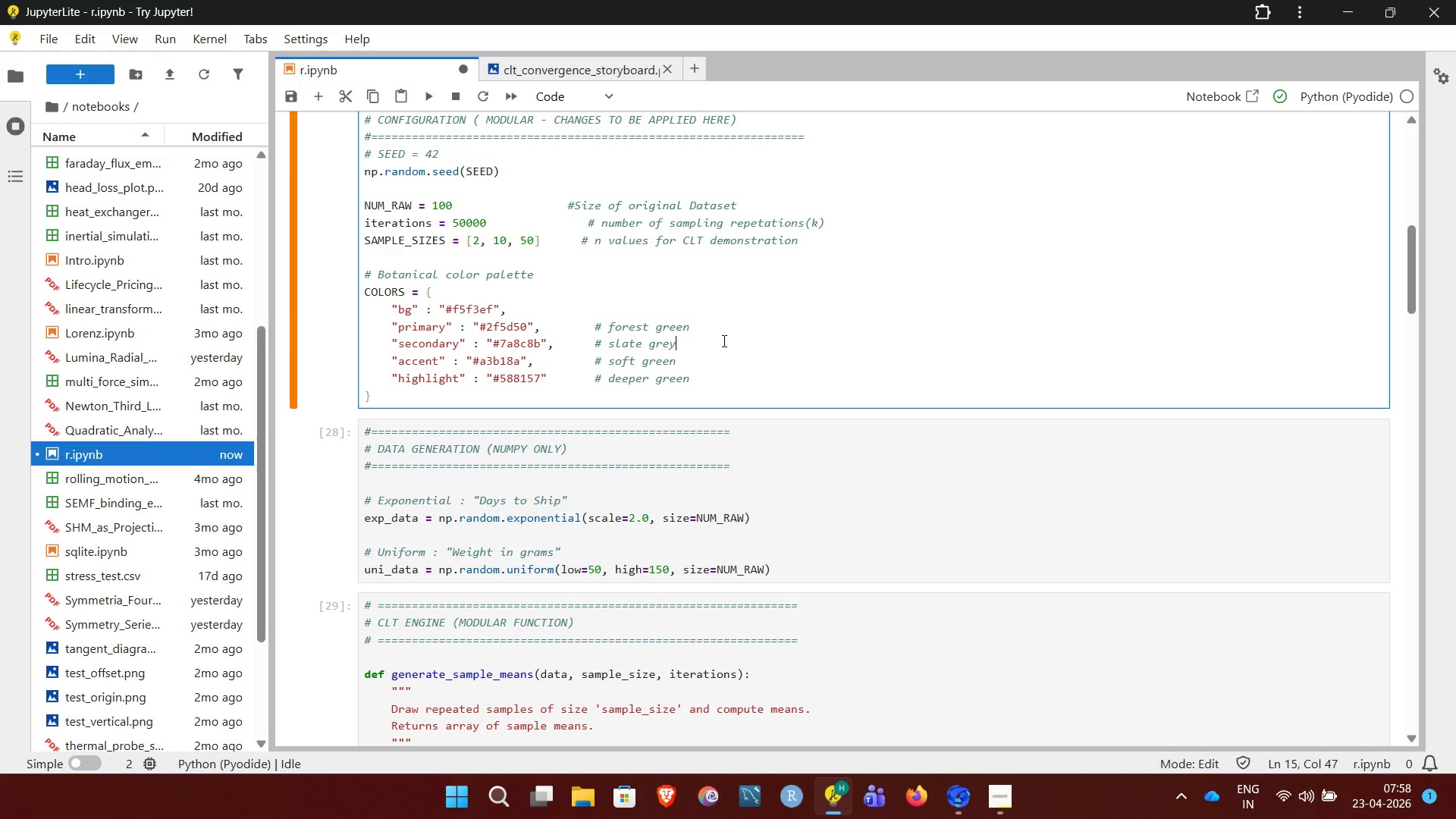 
key(Control+Enter)
 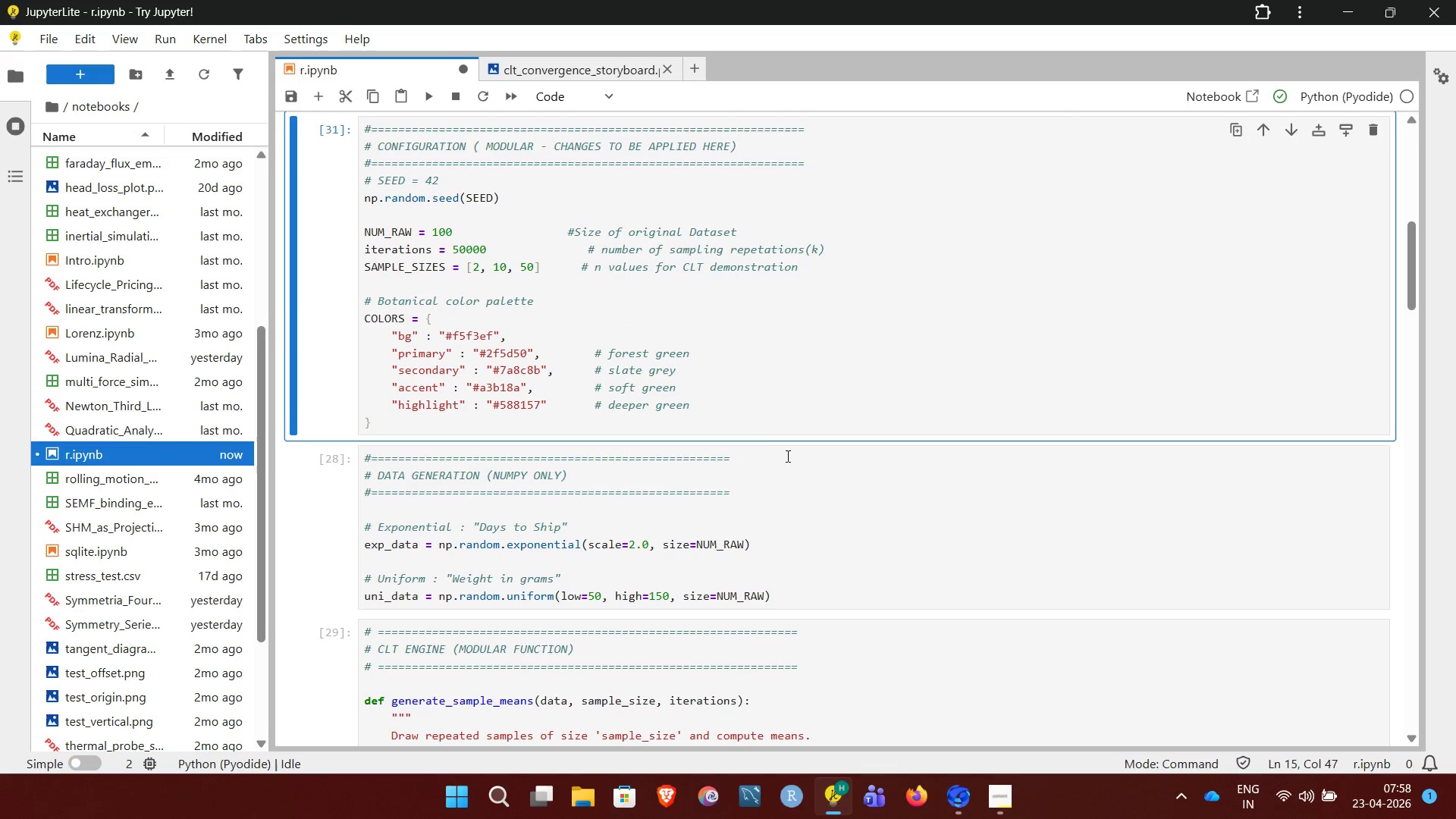 
left_click([791, 463])
 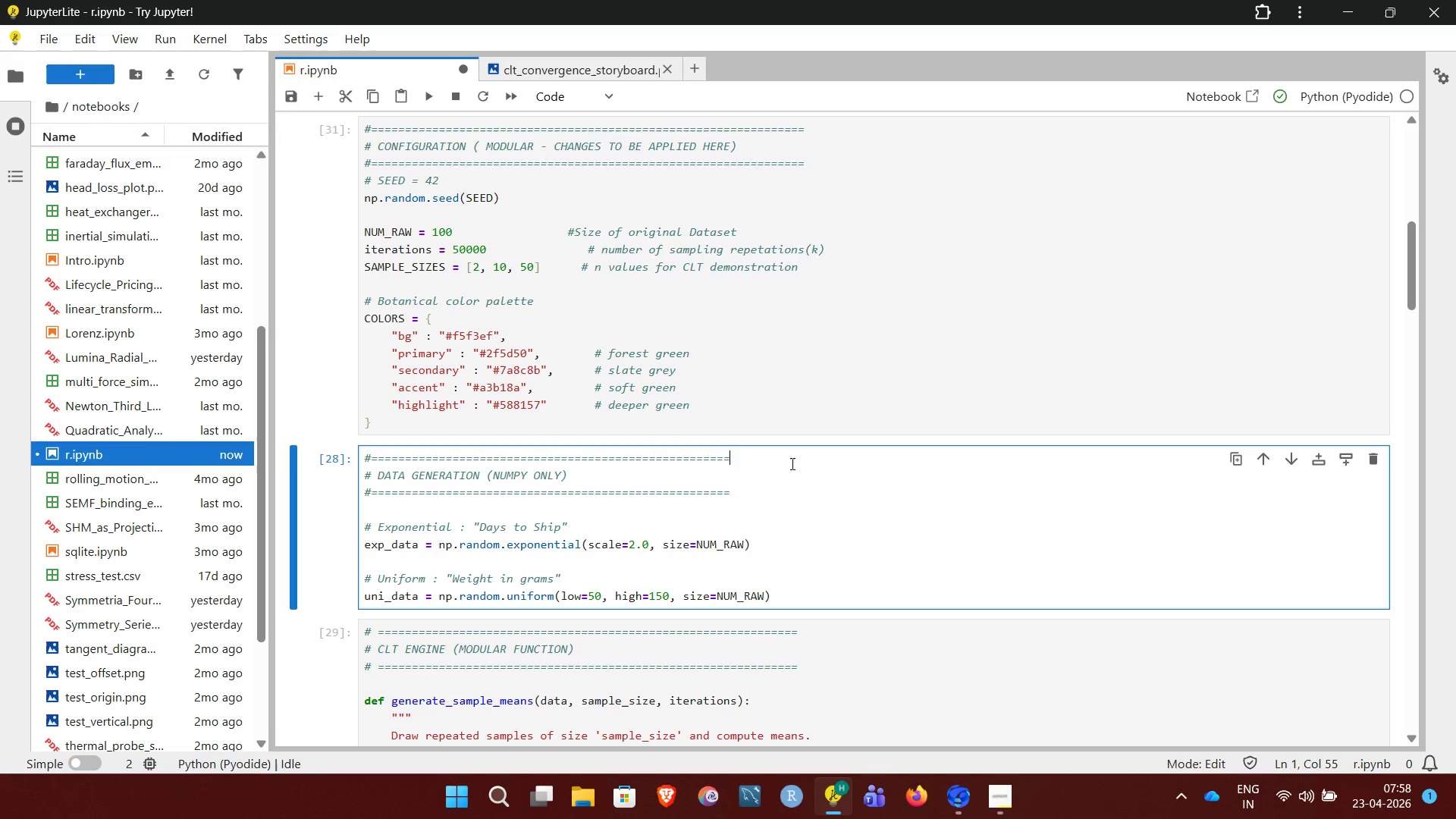 
key(Control+Enter)
 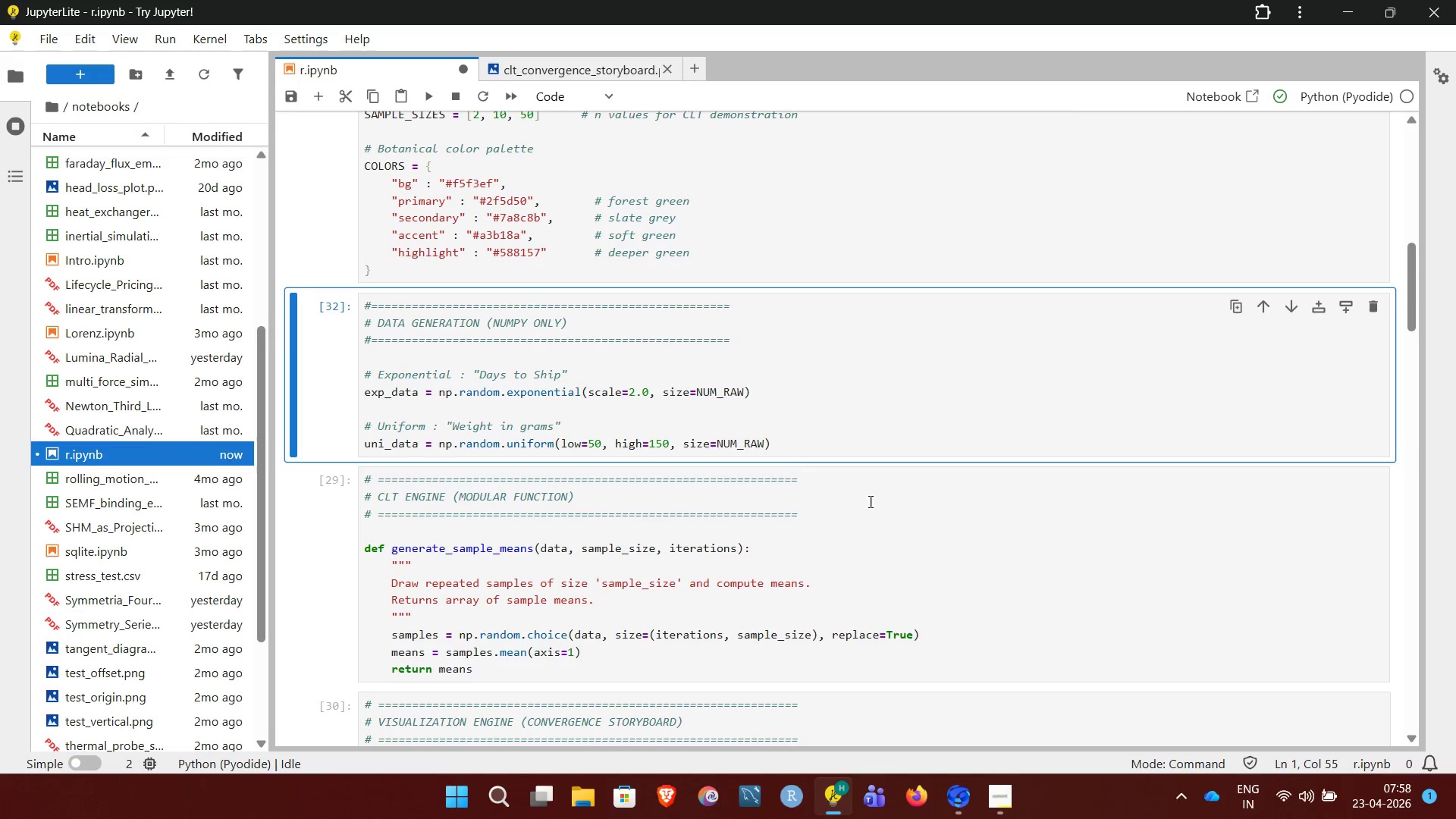 
left_click([902, 521])
 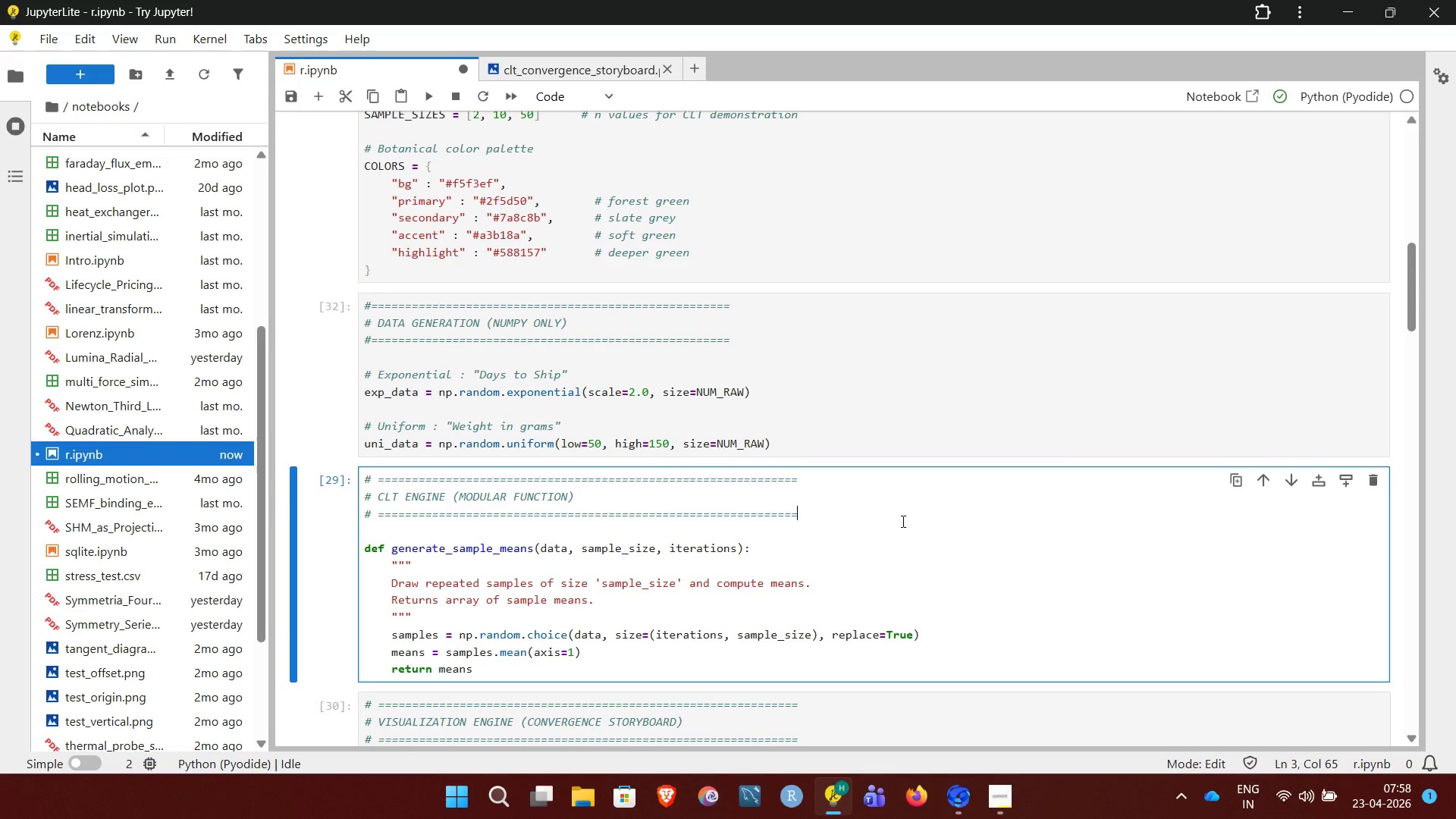 
key(Control+Enter)
 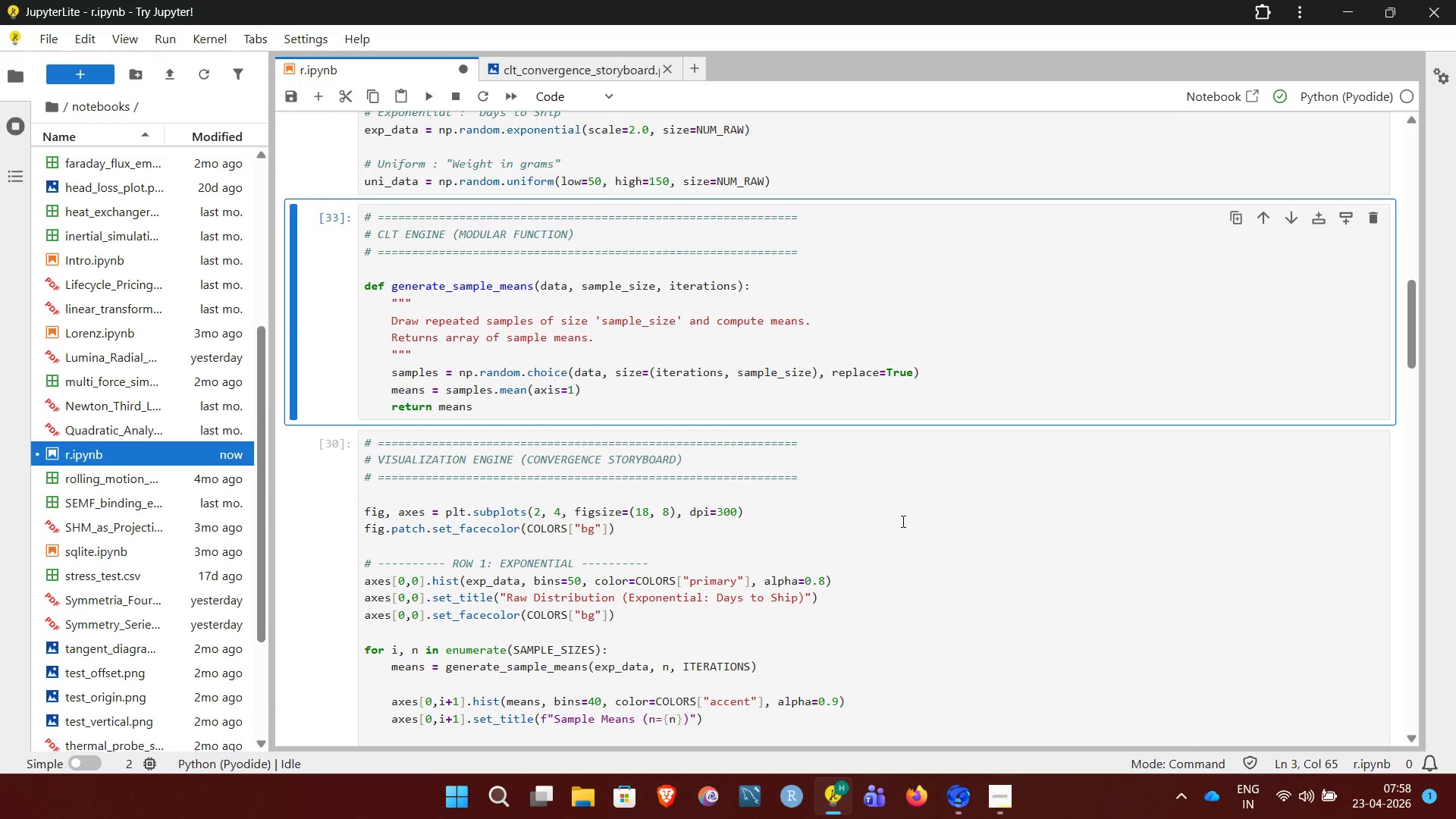 
left_click([902, 521])
 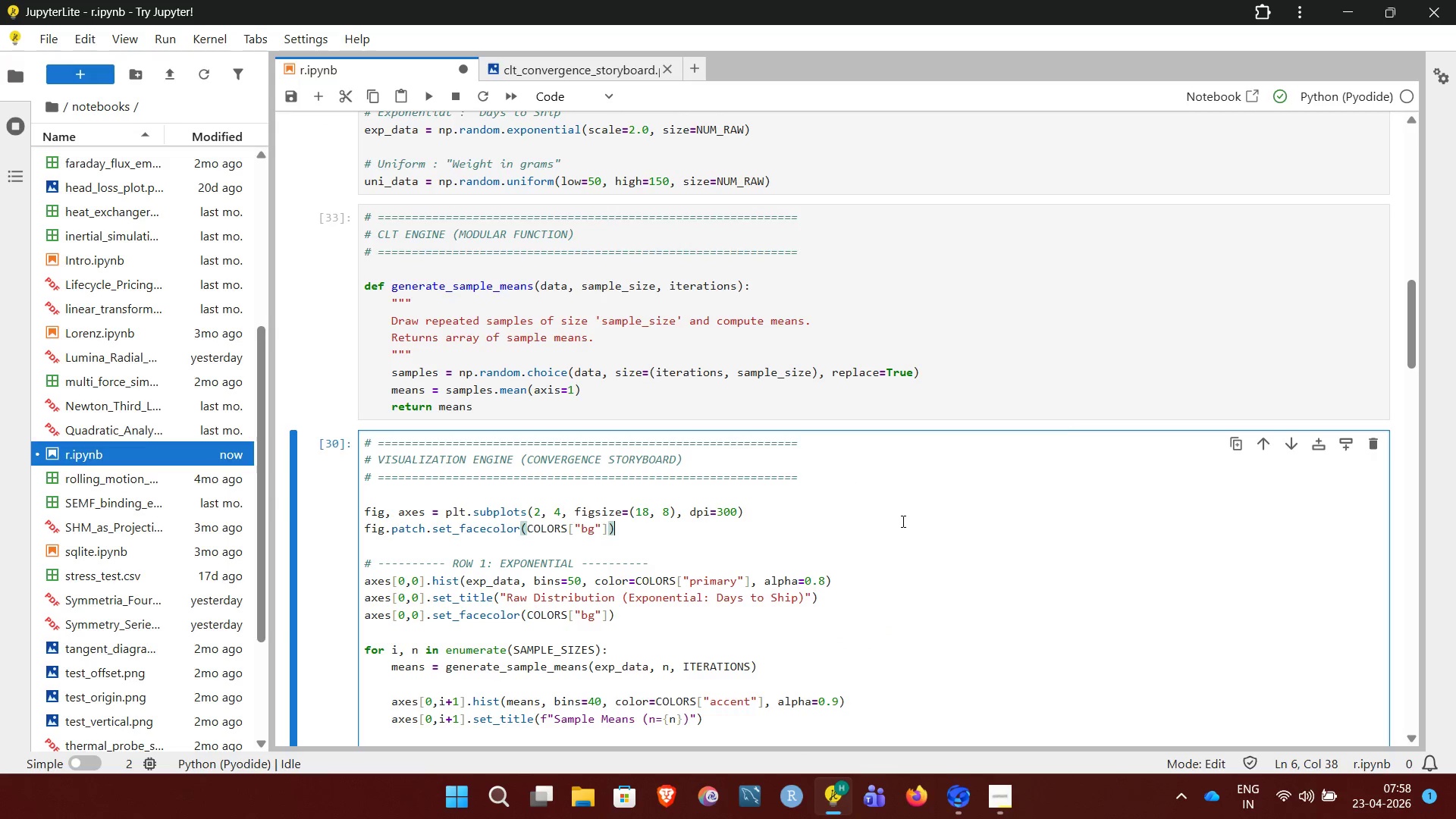 
key(Control+Enter)
 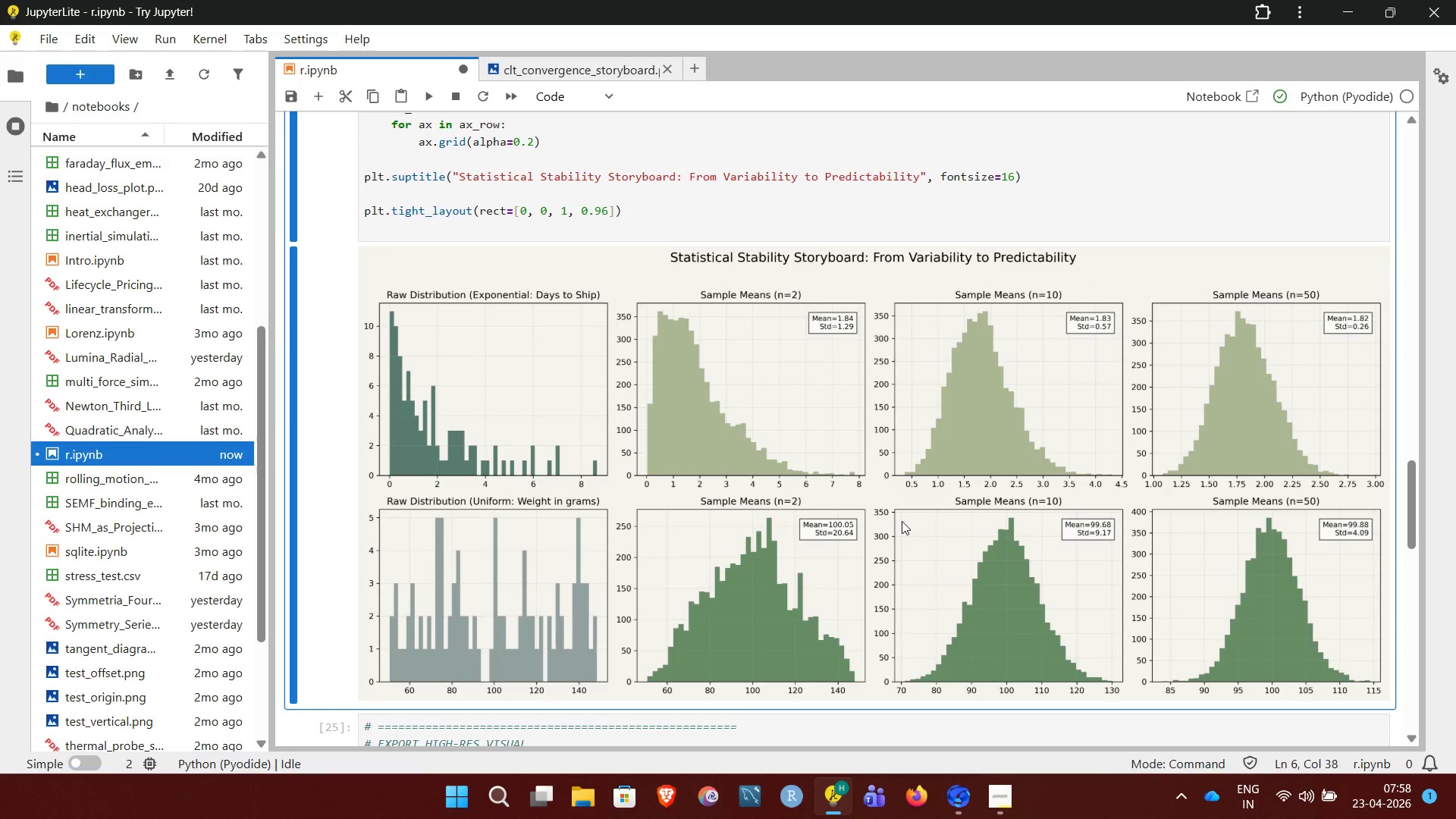 
wait(15.25)
 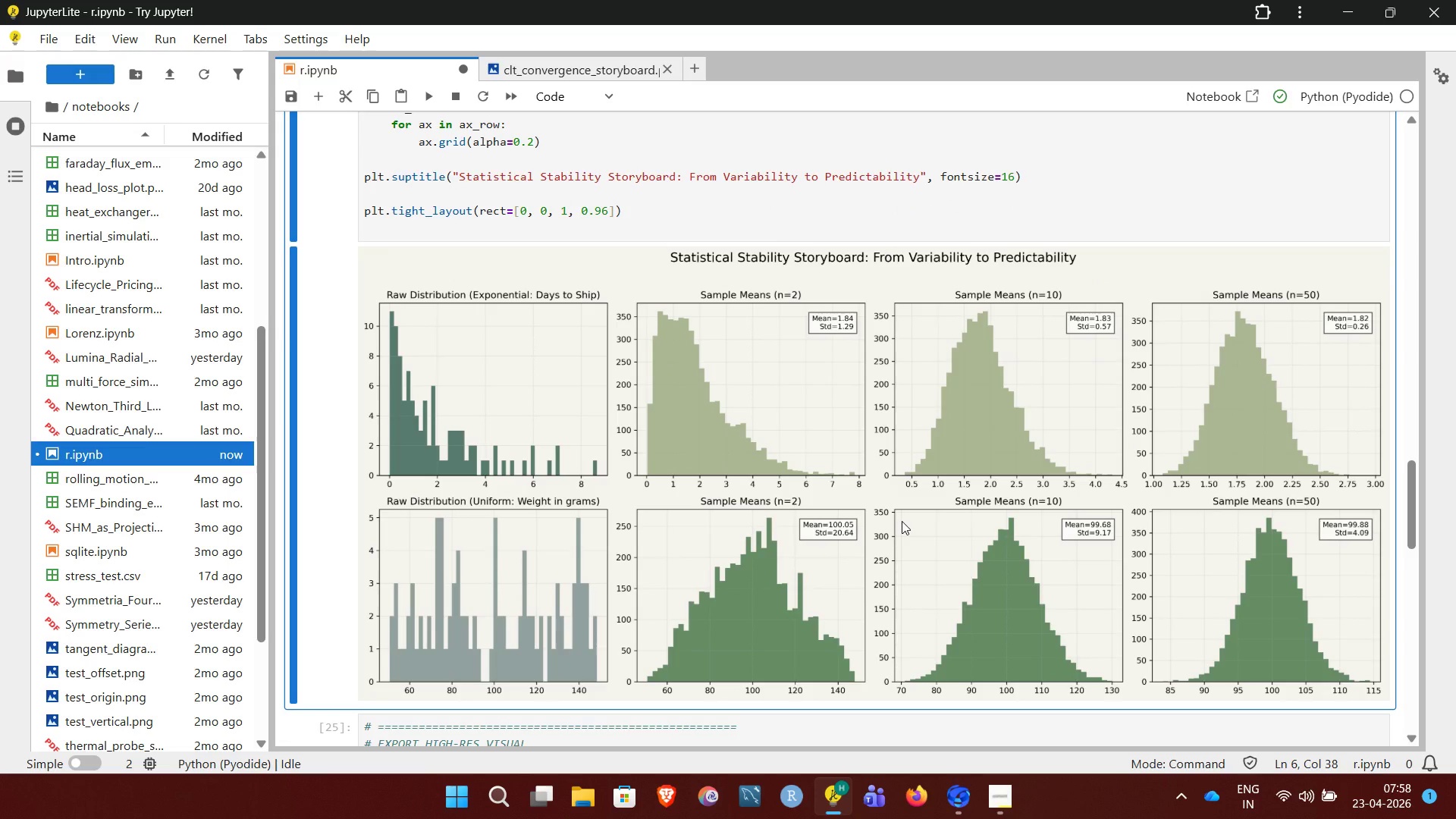 
left_click([452, 271])
 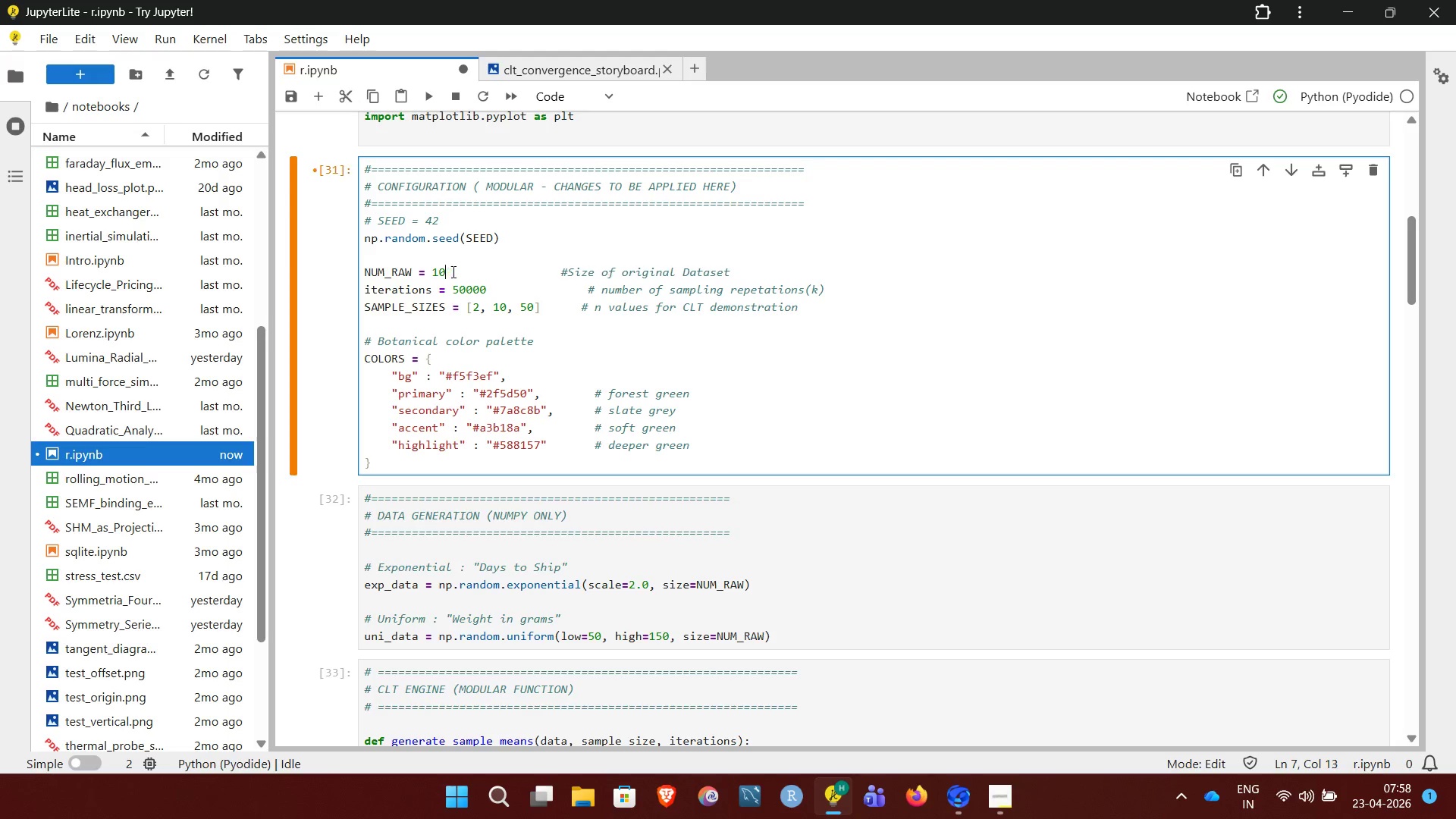 
key(Backspace)
 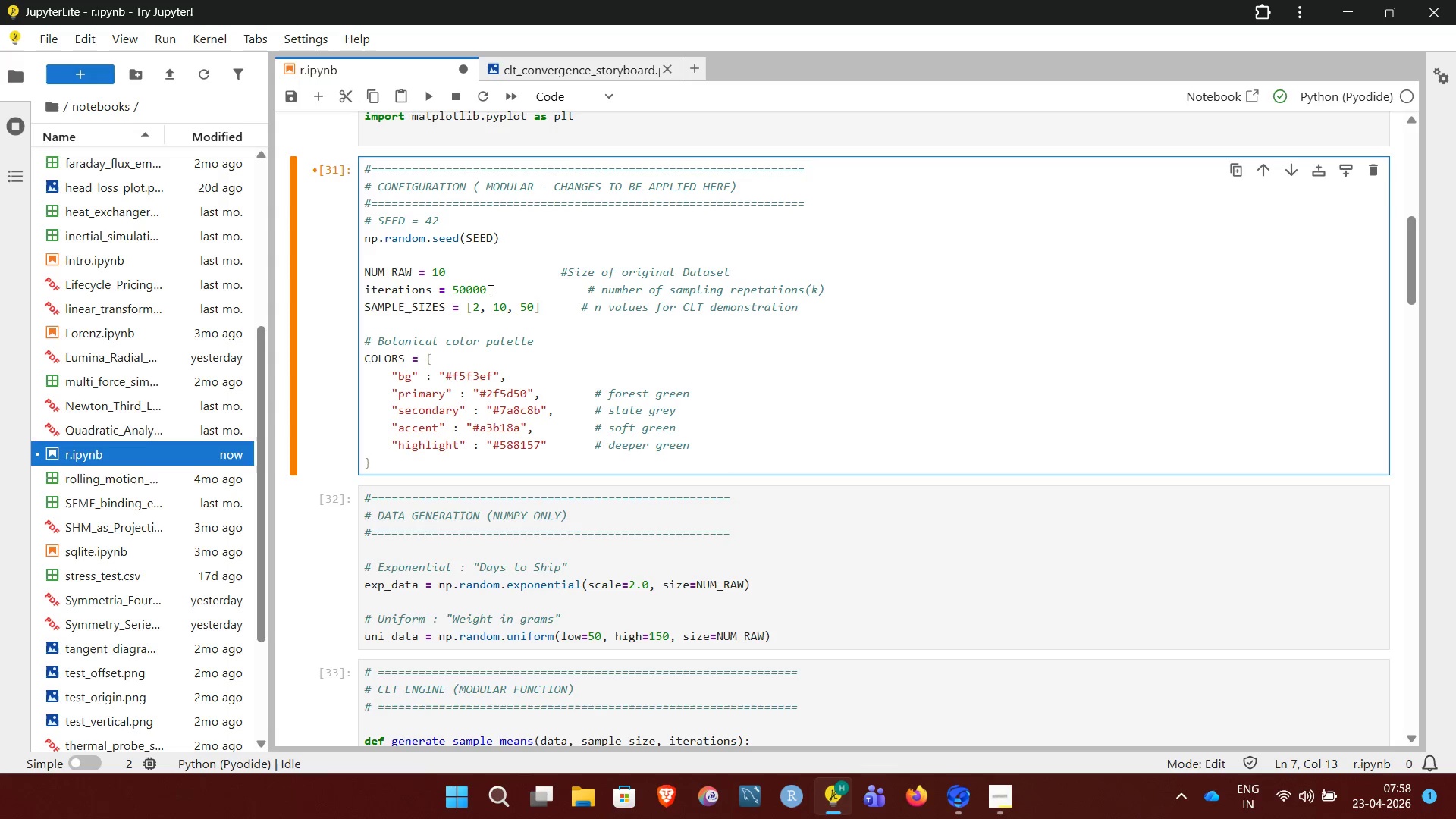 
left_click([493, 290])
 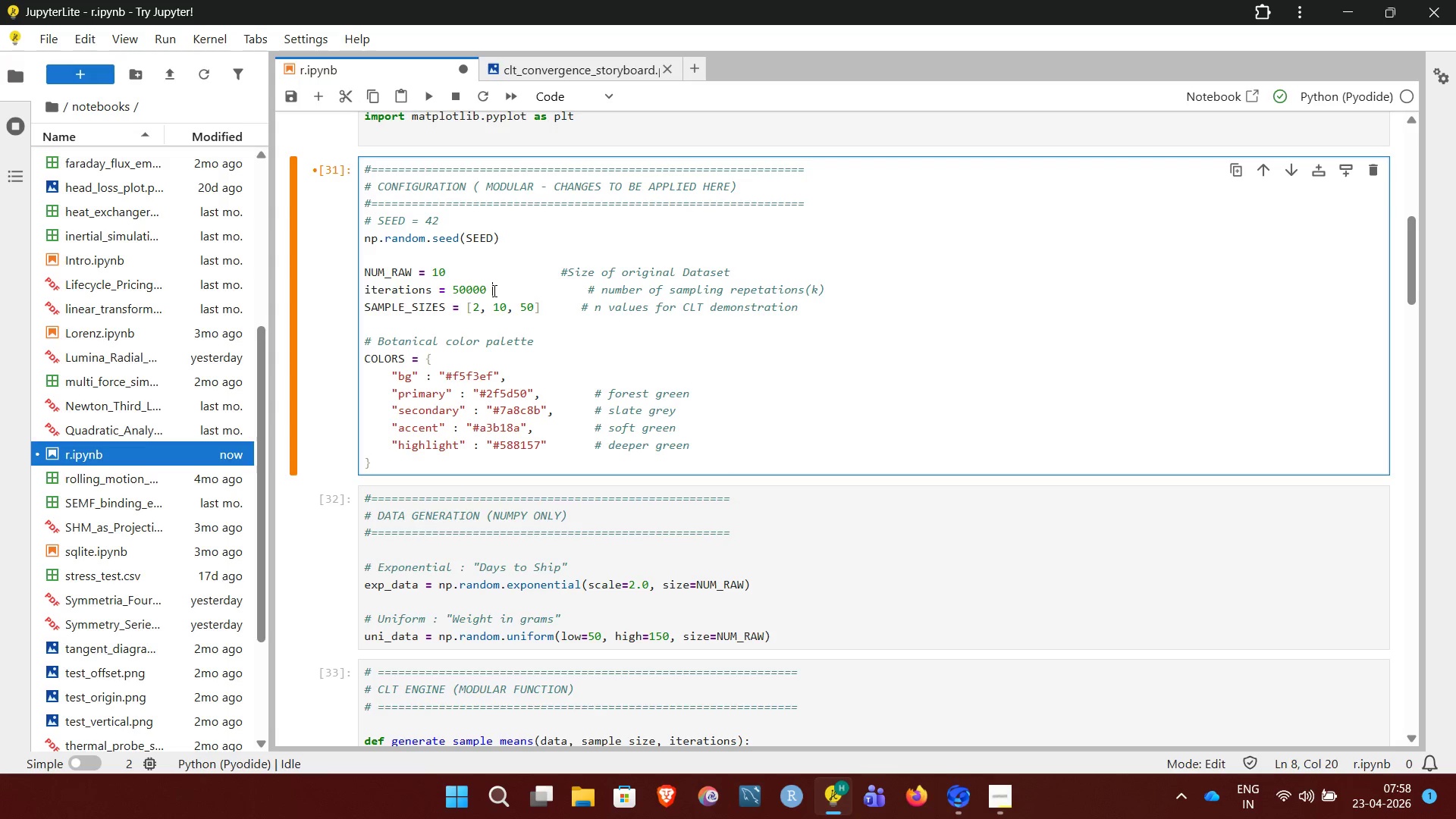 
key(Backspace)
 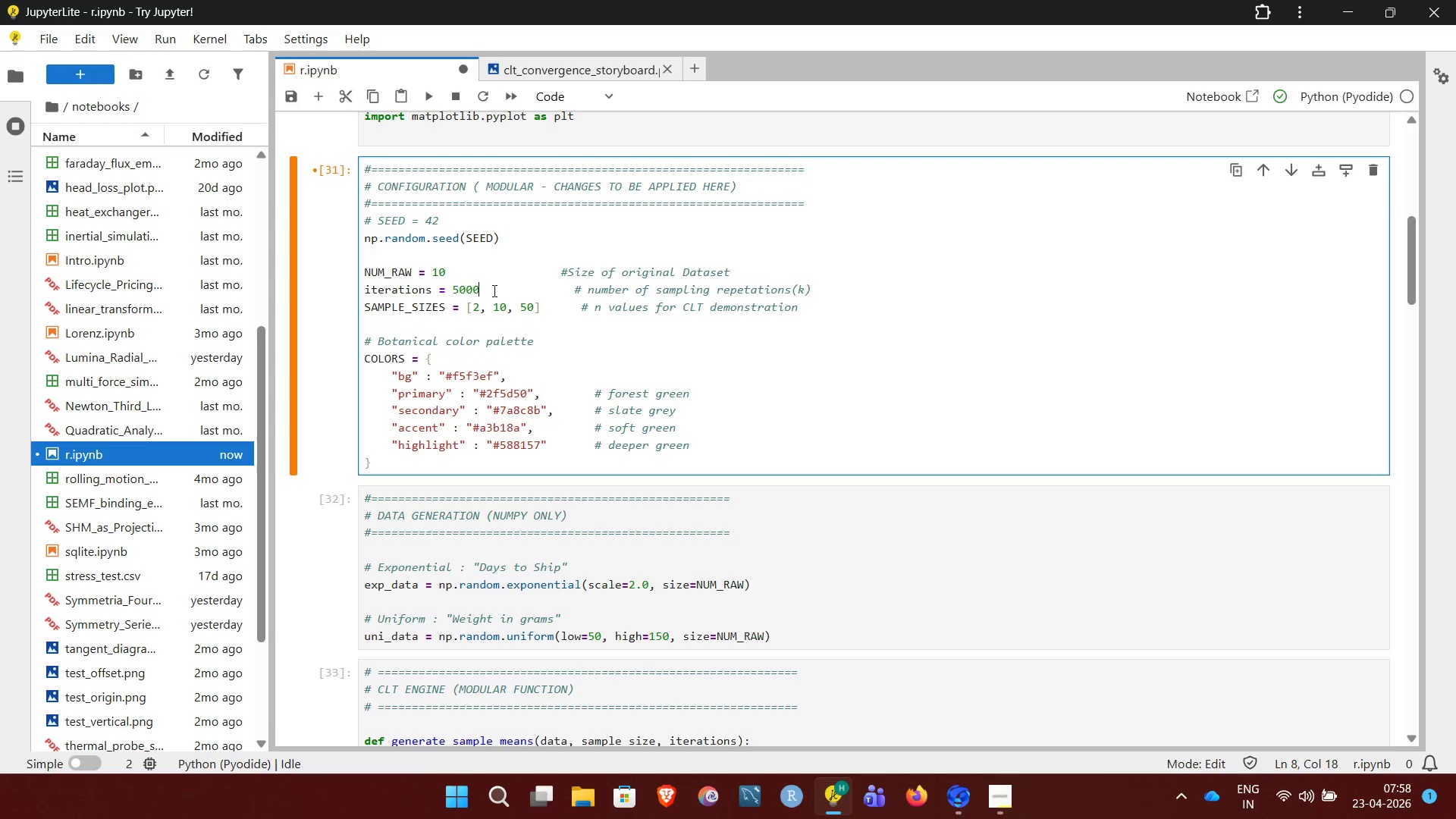 
key(Backspace)
 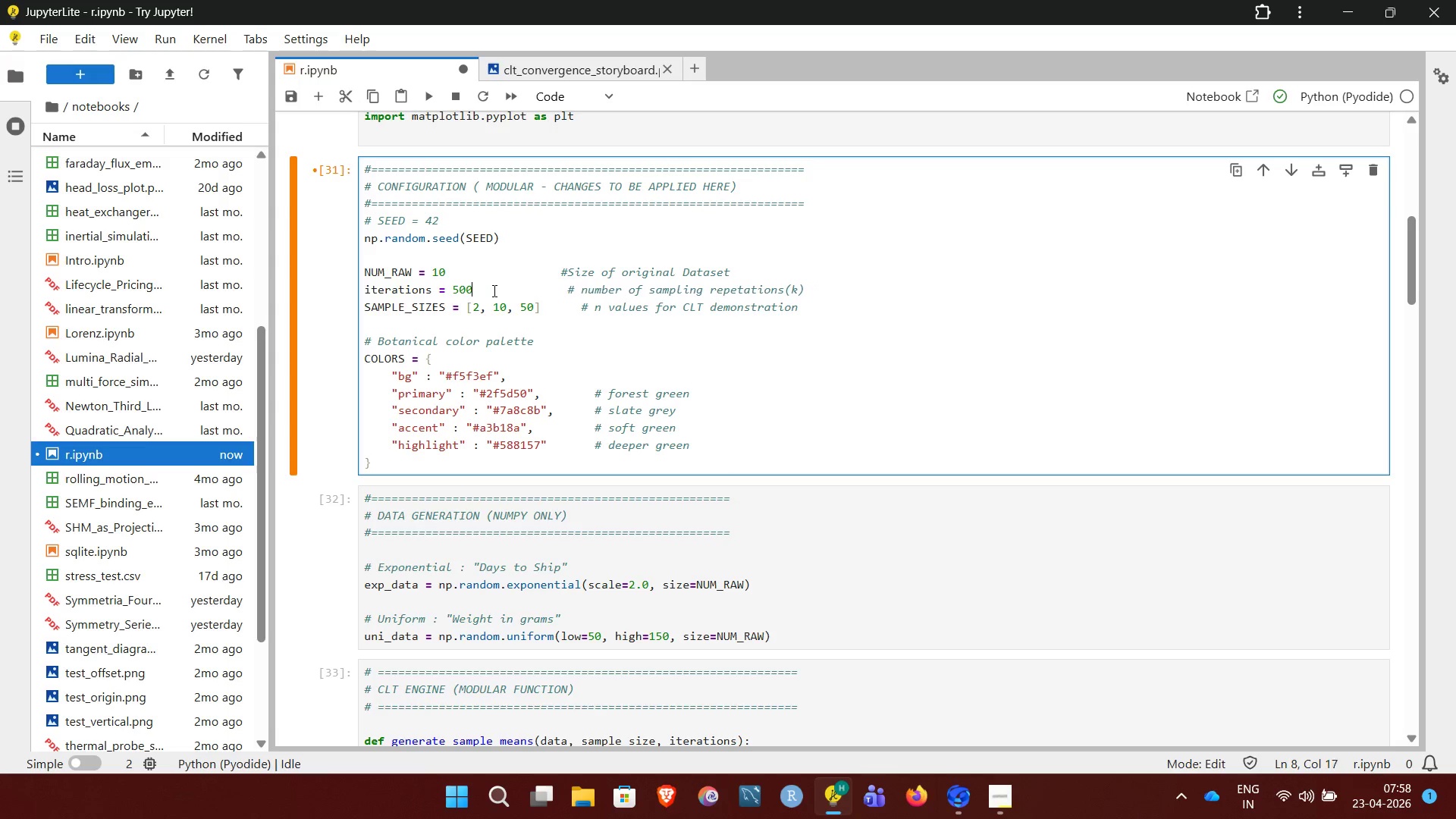 
key(Backspace)
 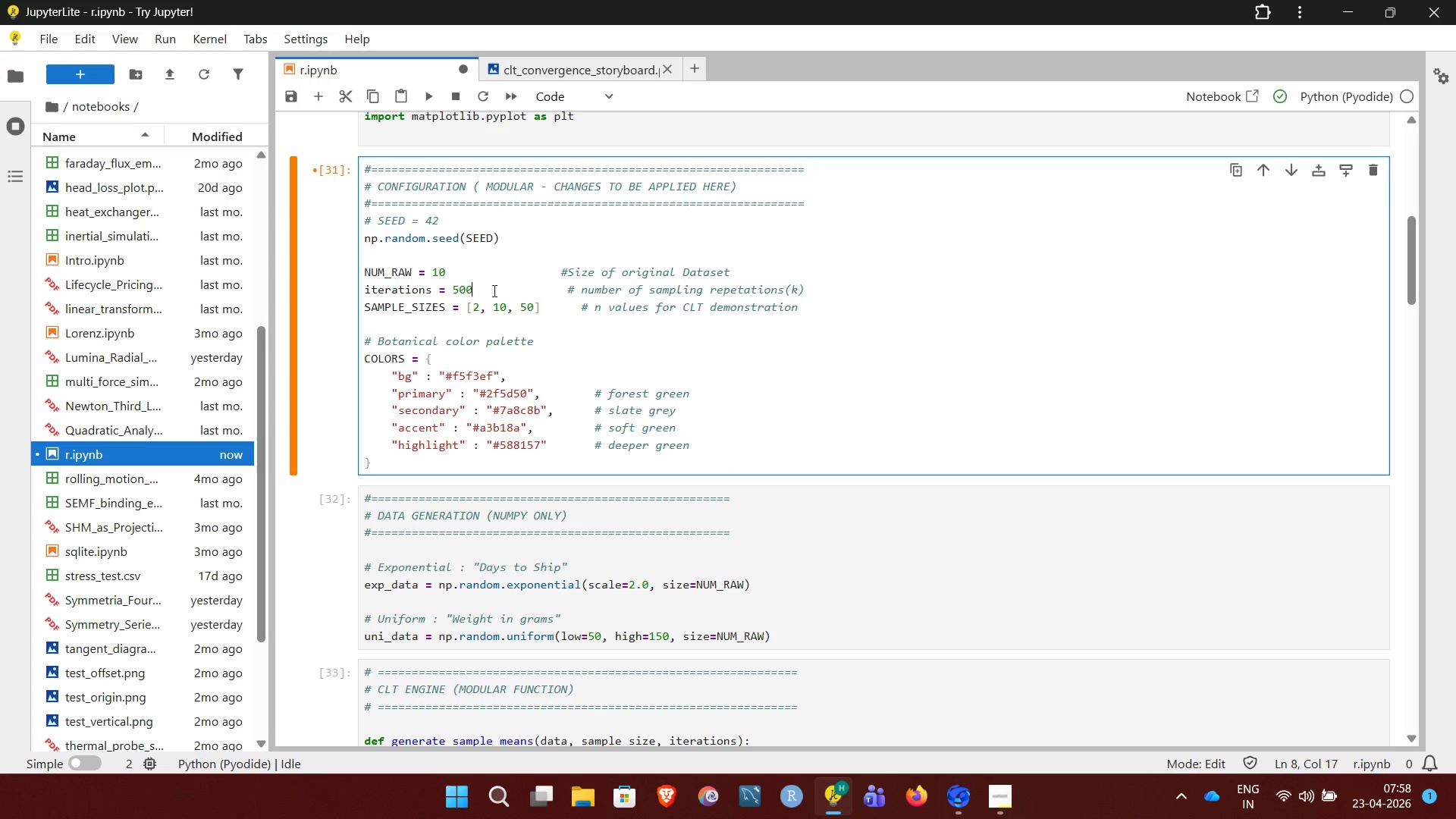 
key(Backspace)
 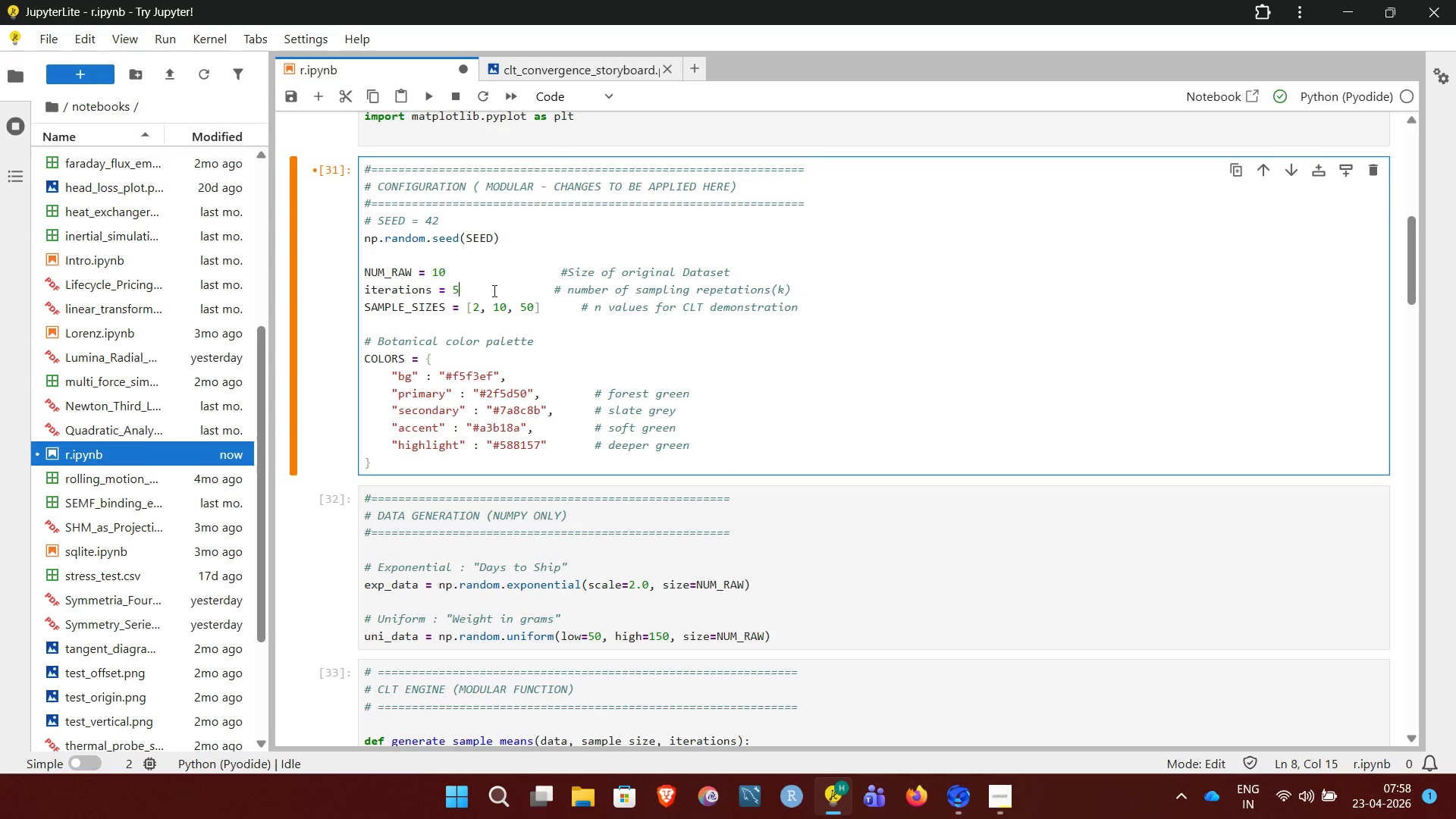 
key(Backspace)
 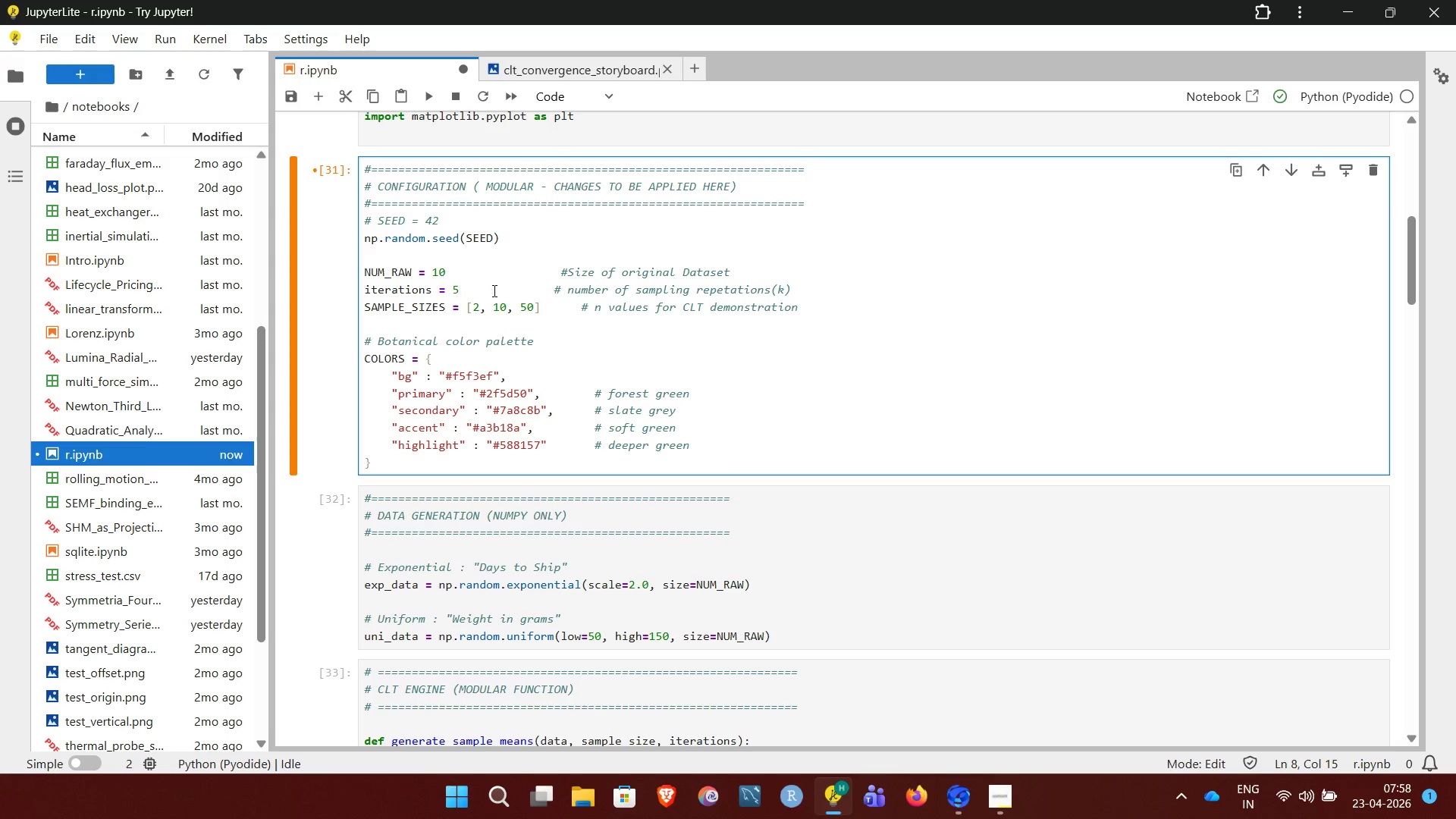 
key(Control+Enter)
 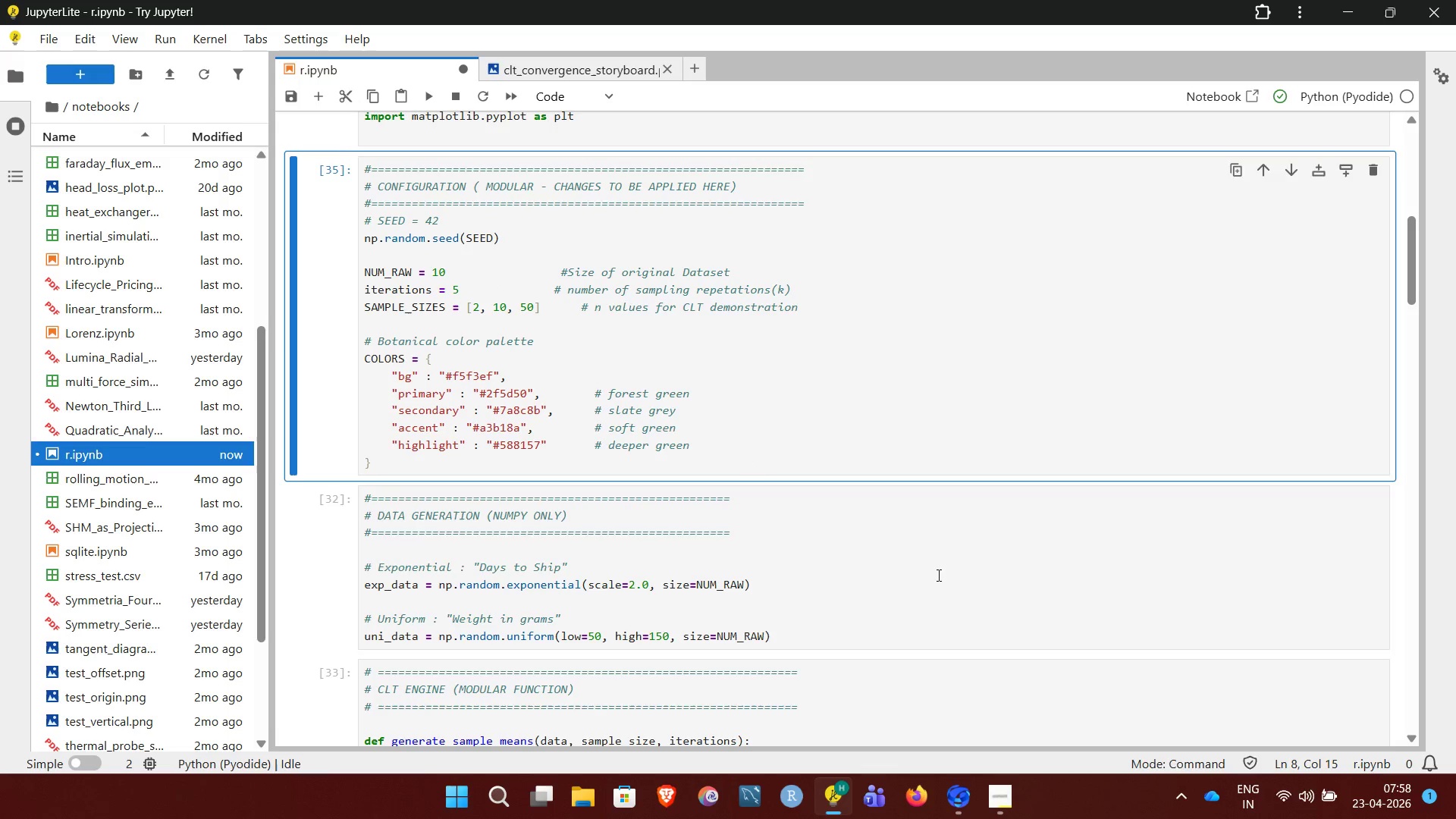 
left_click([938, 577])
 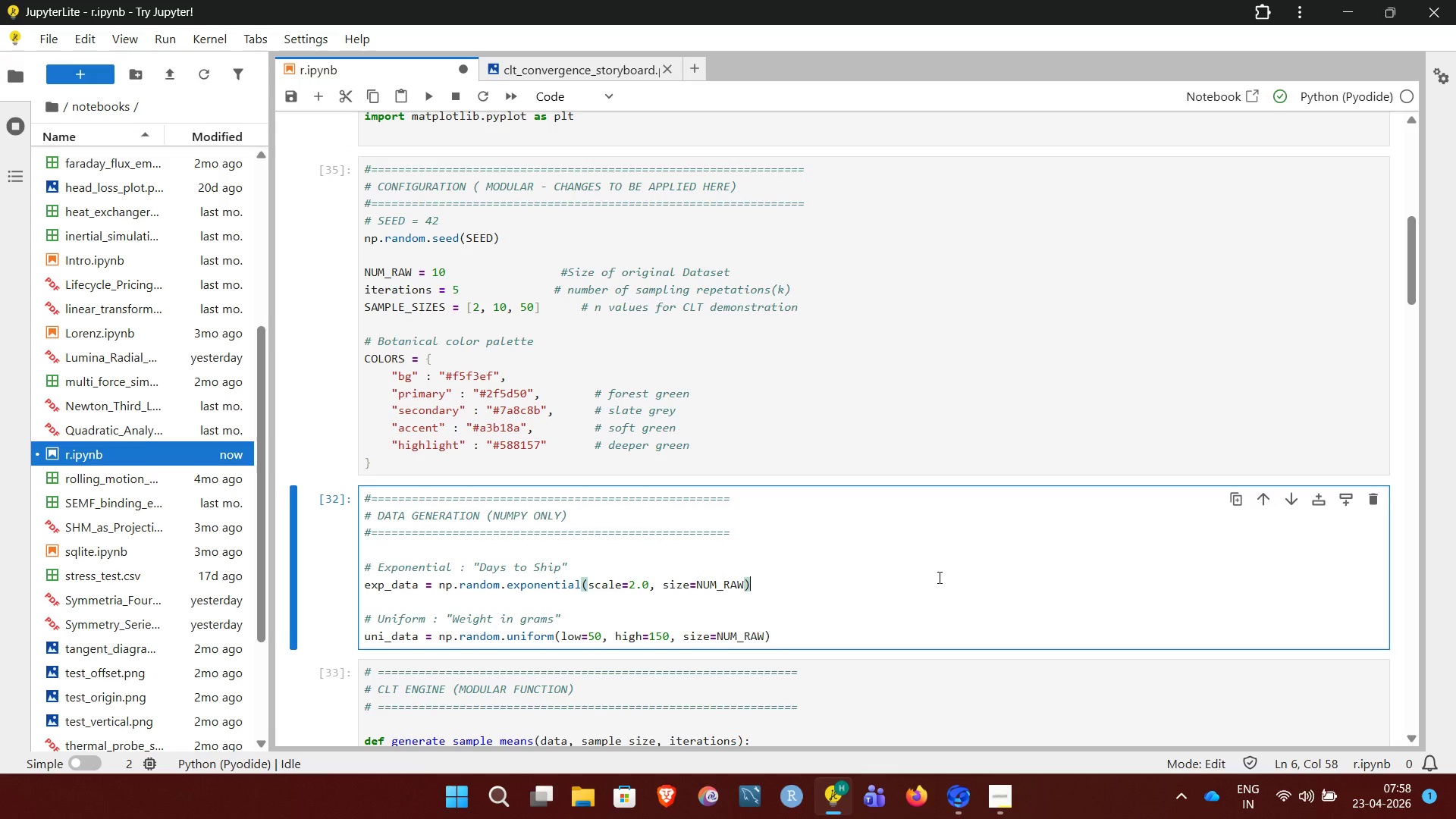 
key(Control+Enter)
 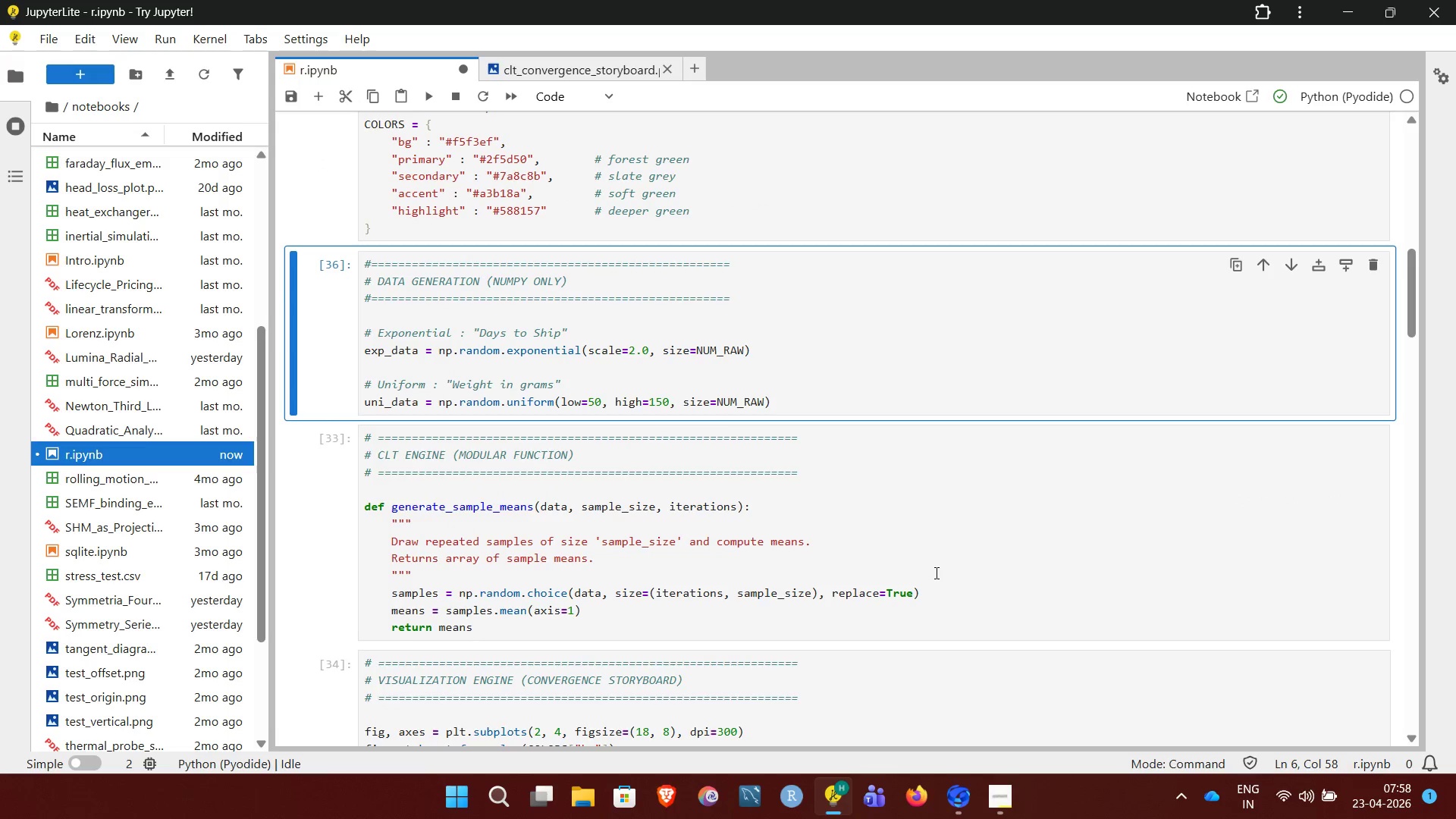 
left_click([911, 541])
 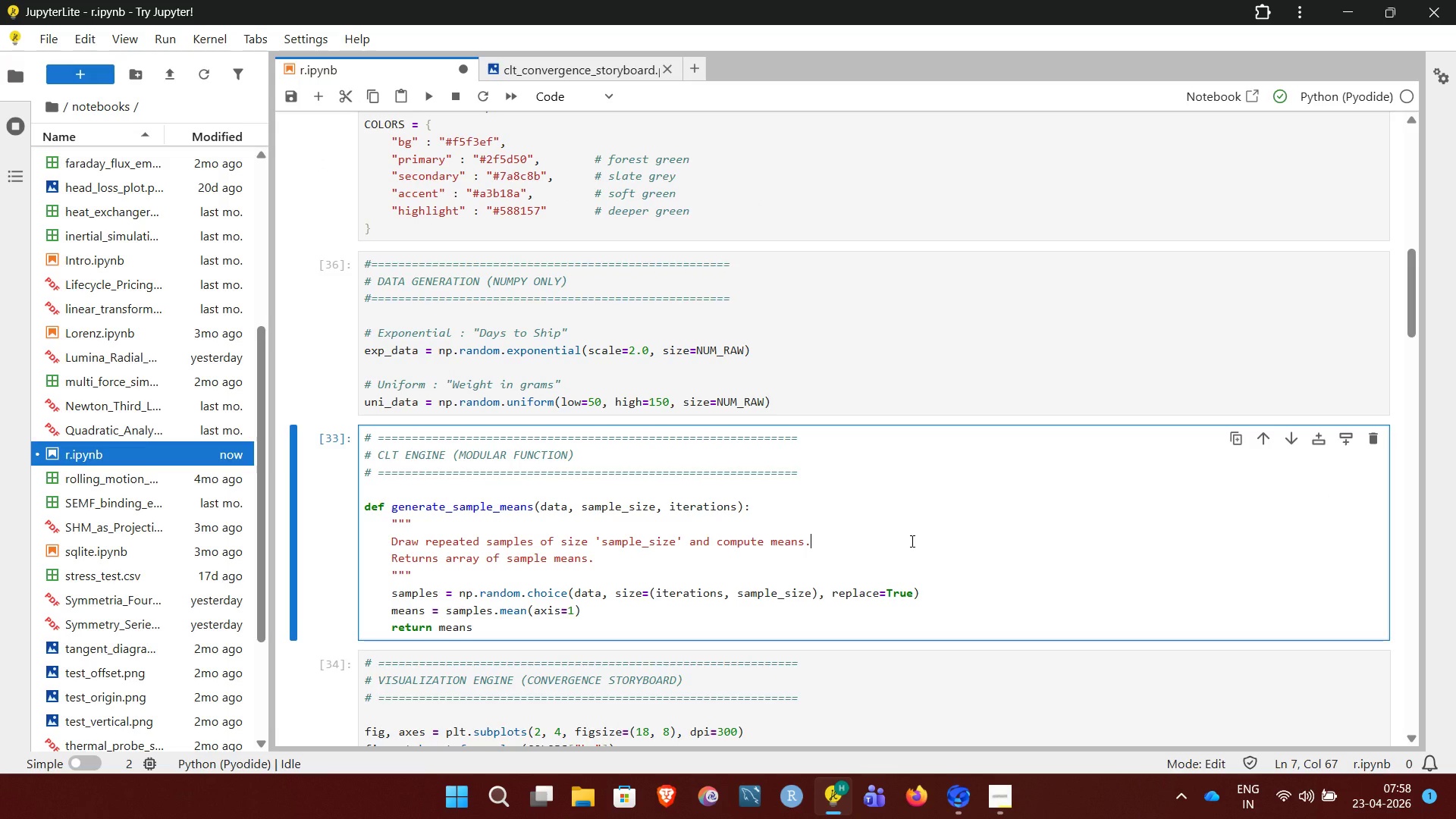 
key(Control+Enter)
 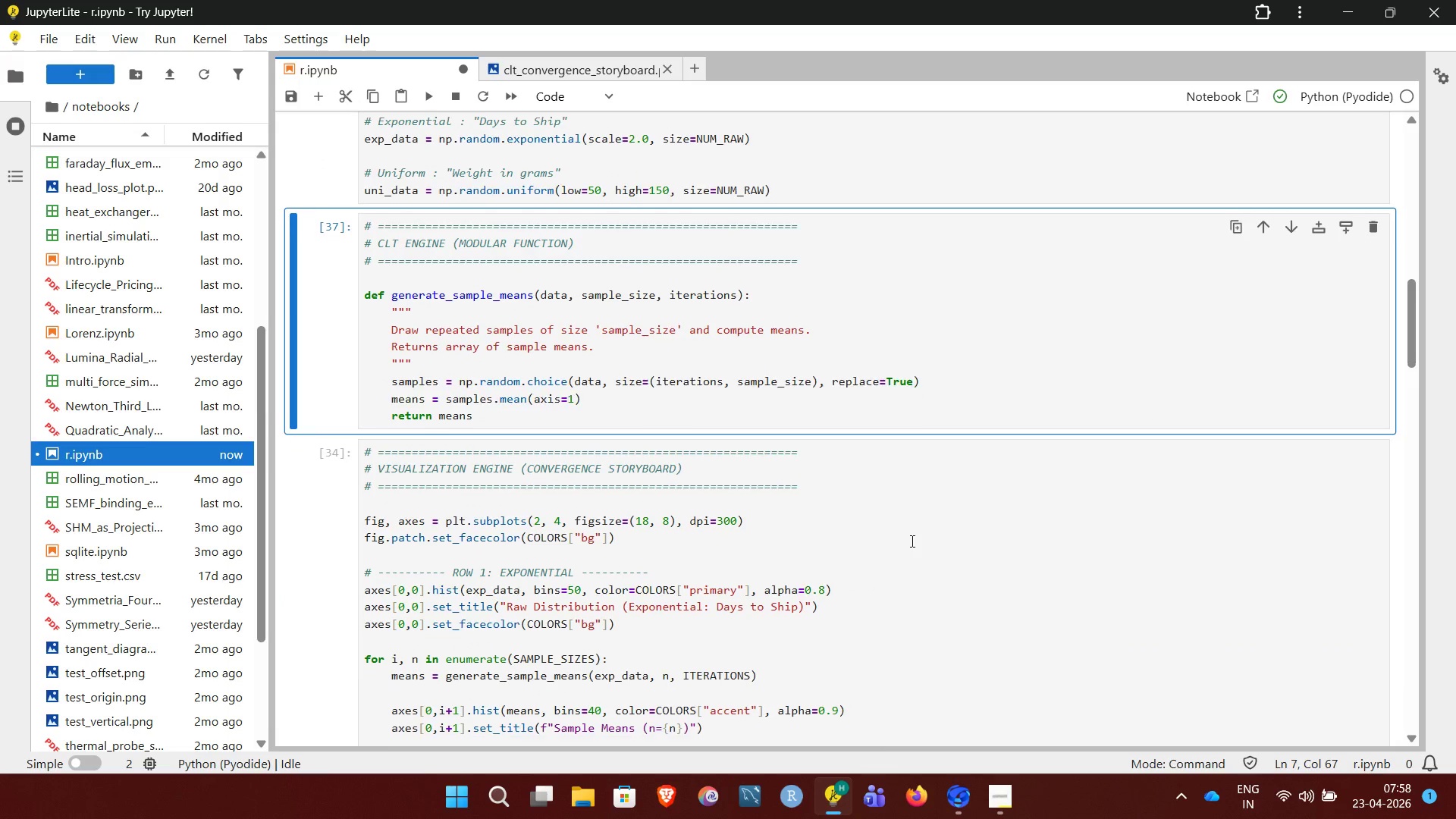 
left_click([911, 541])
 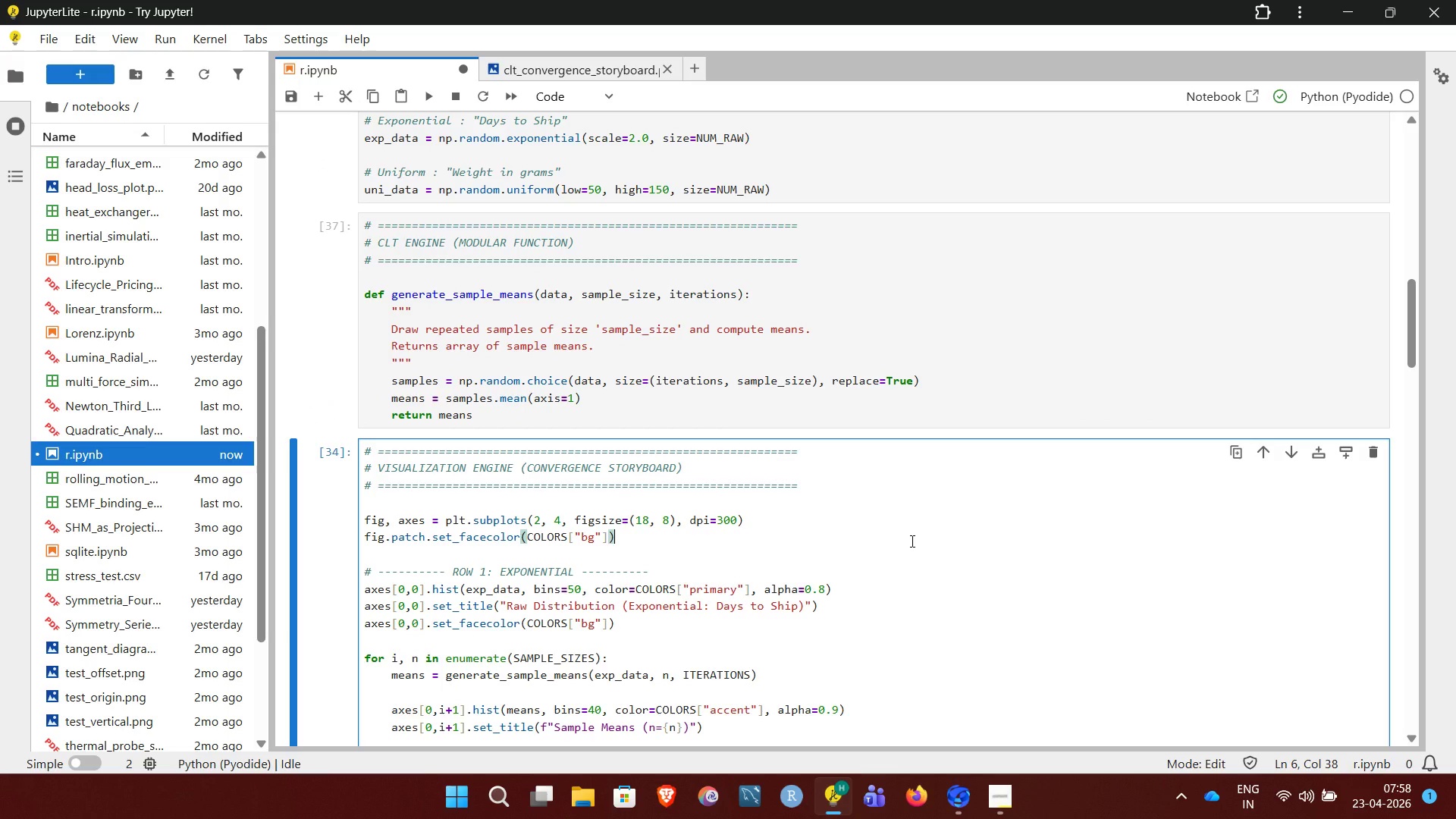 
key(Control+Enter)
 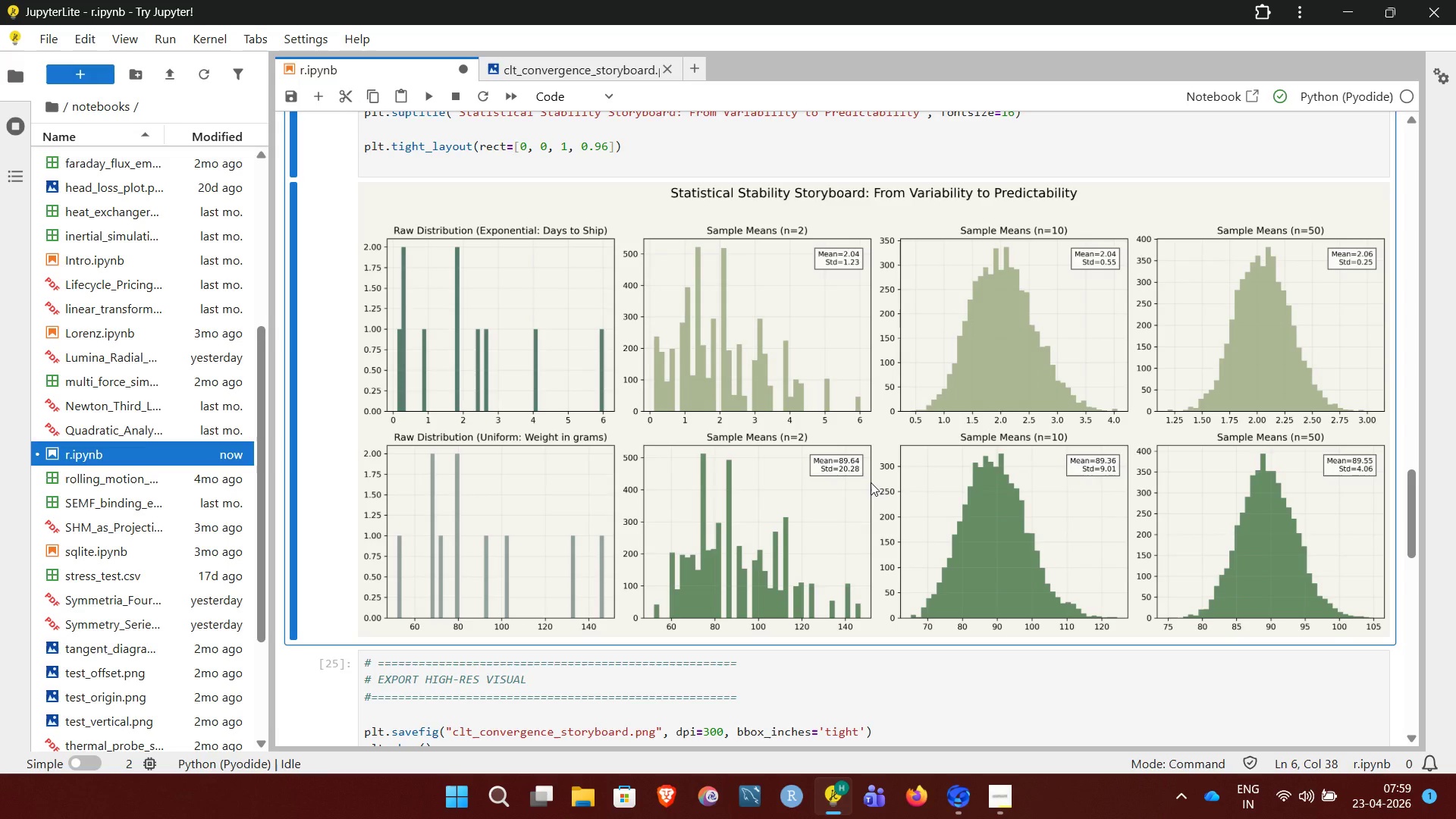 
wait(20.58)
 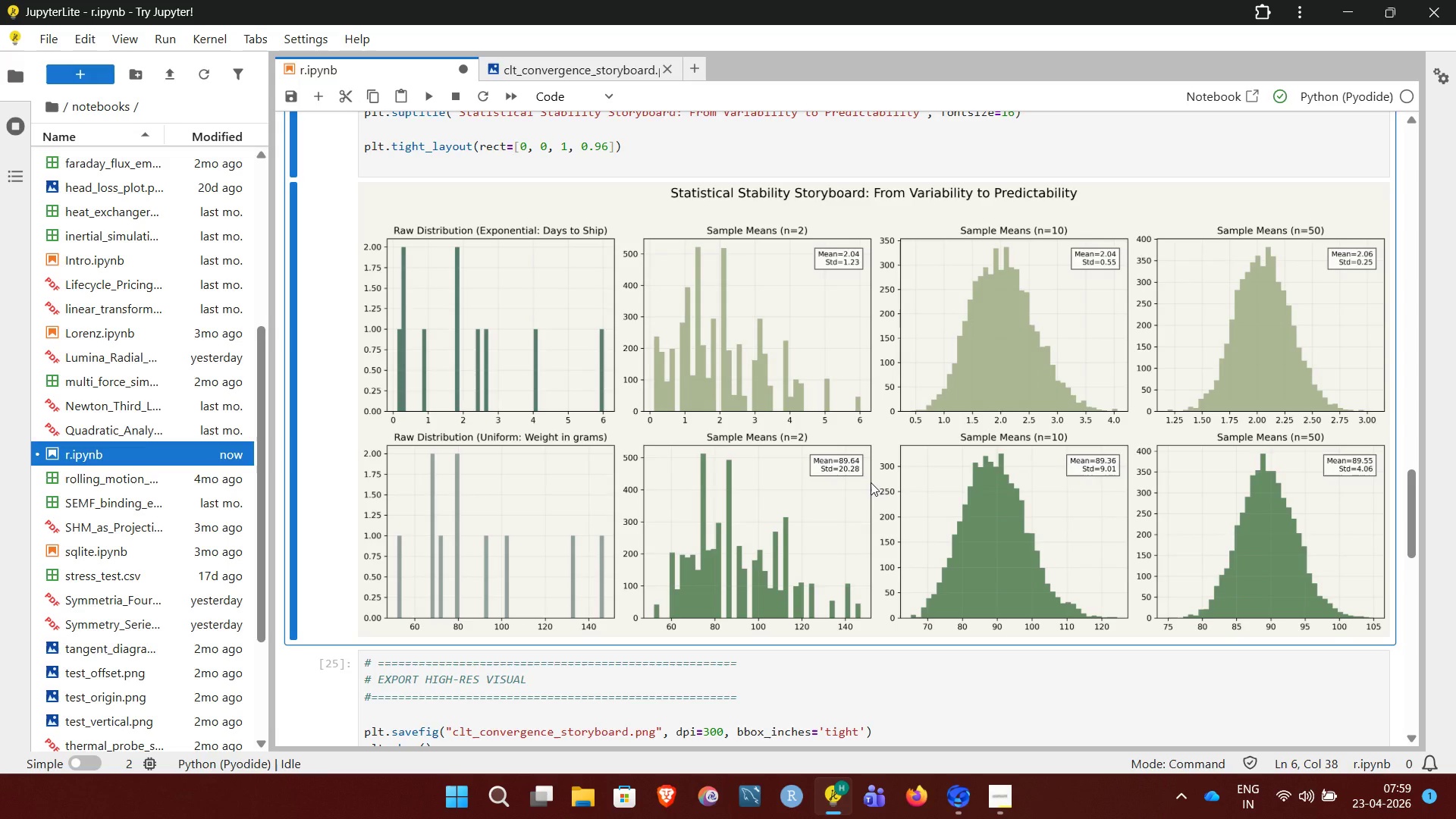 
left_click([1010, 789])